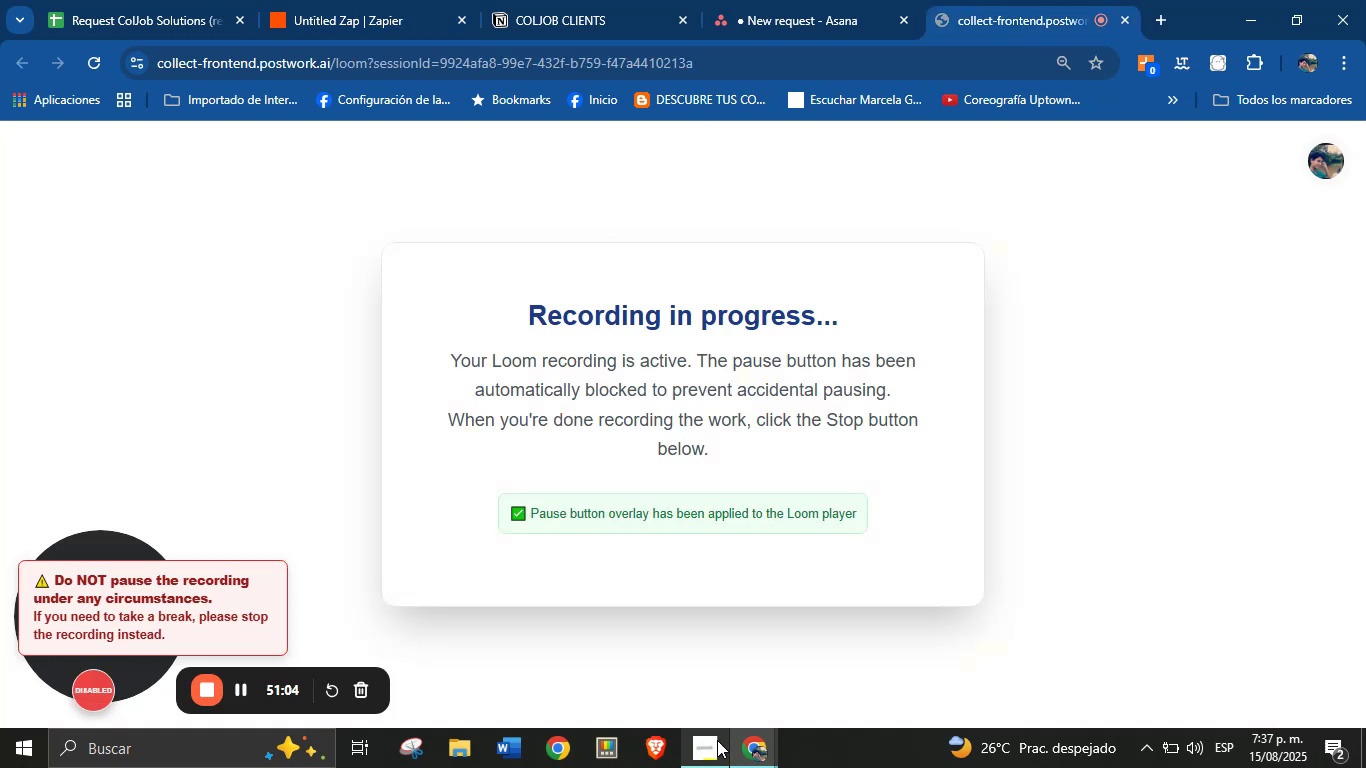 
left_click([717, 740])
 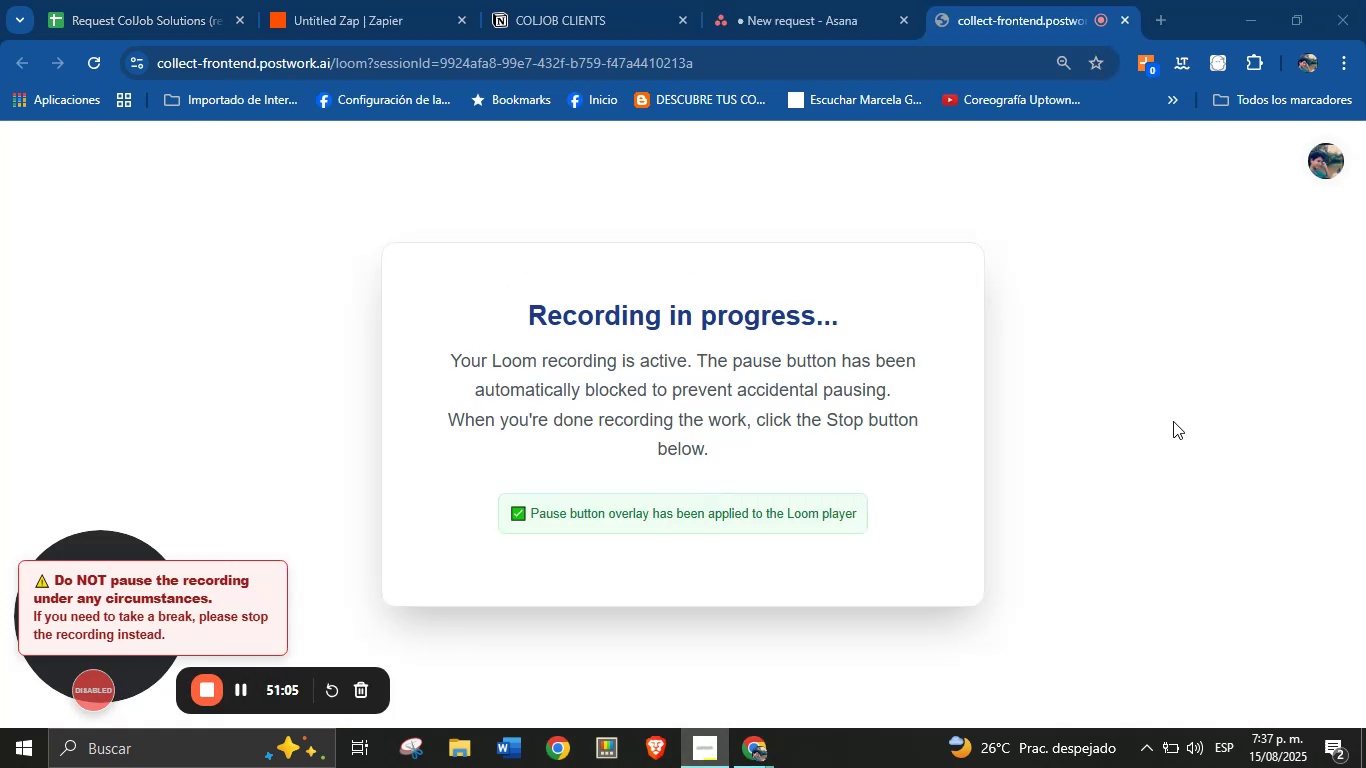 
left_click([1173, 421])
 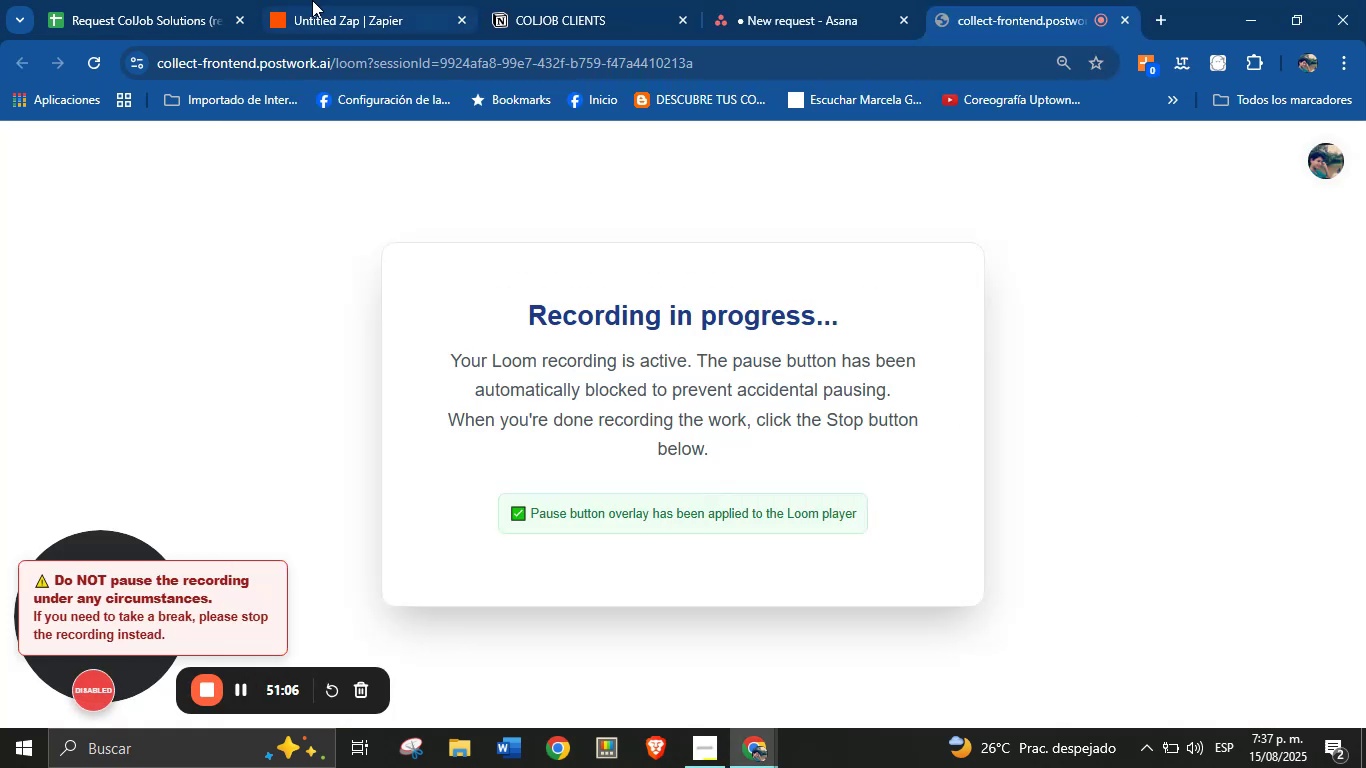 
left_click([312, 0])
 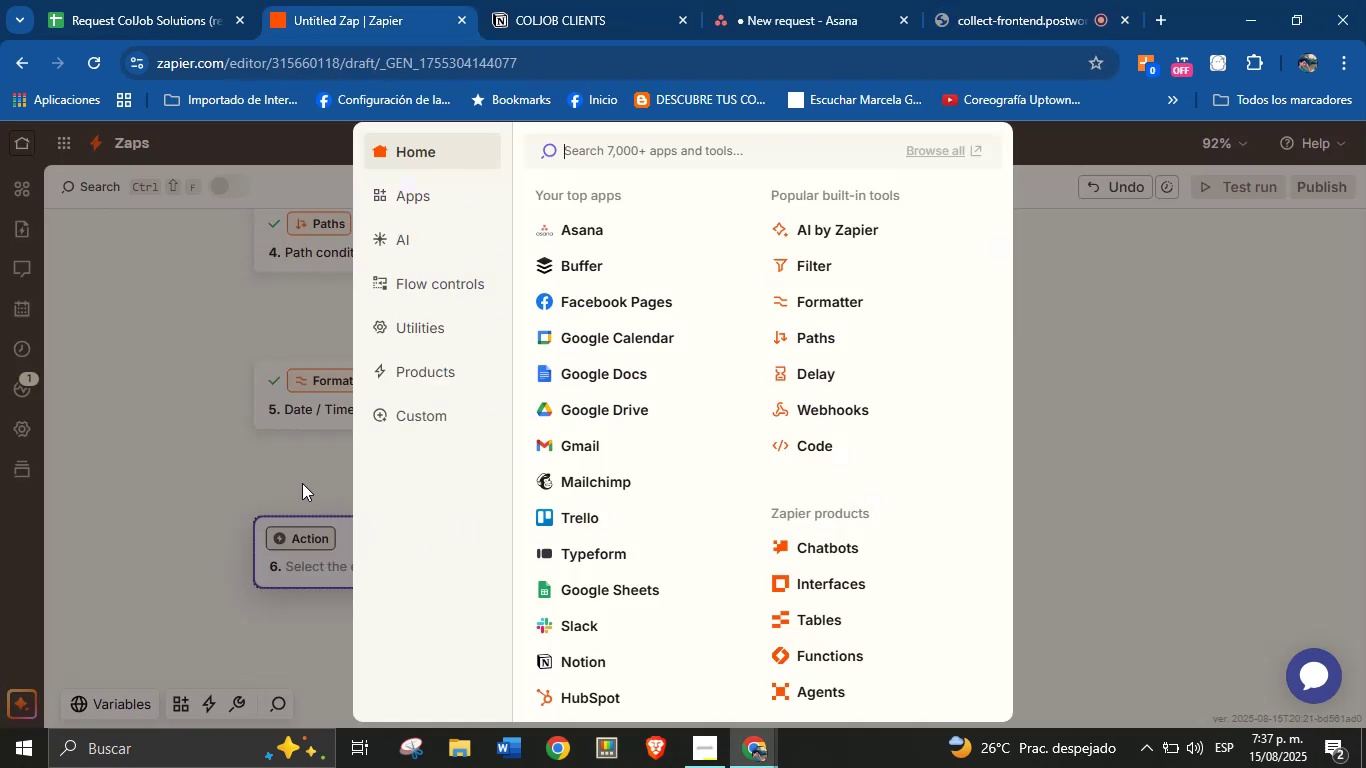 
left_click([298, 482])
 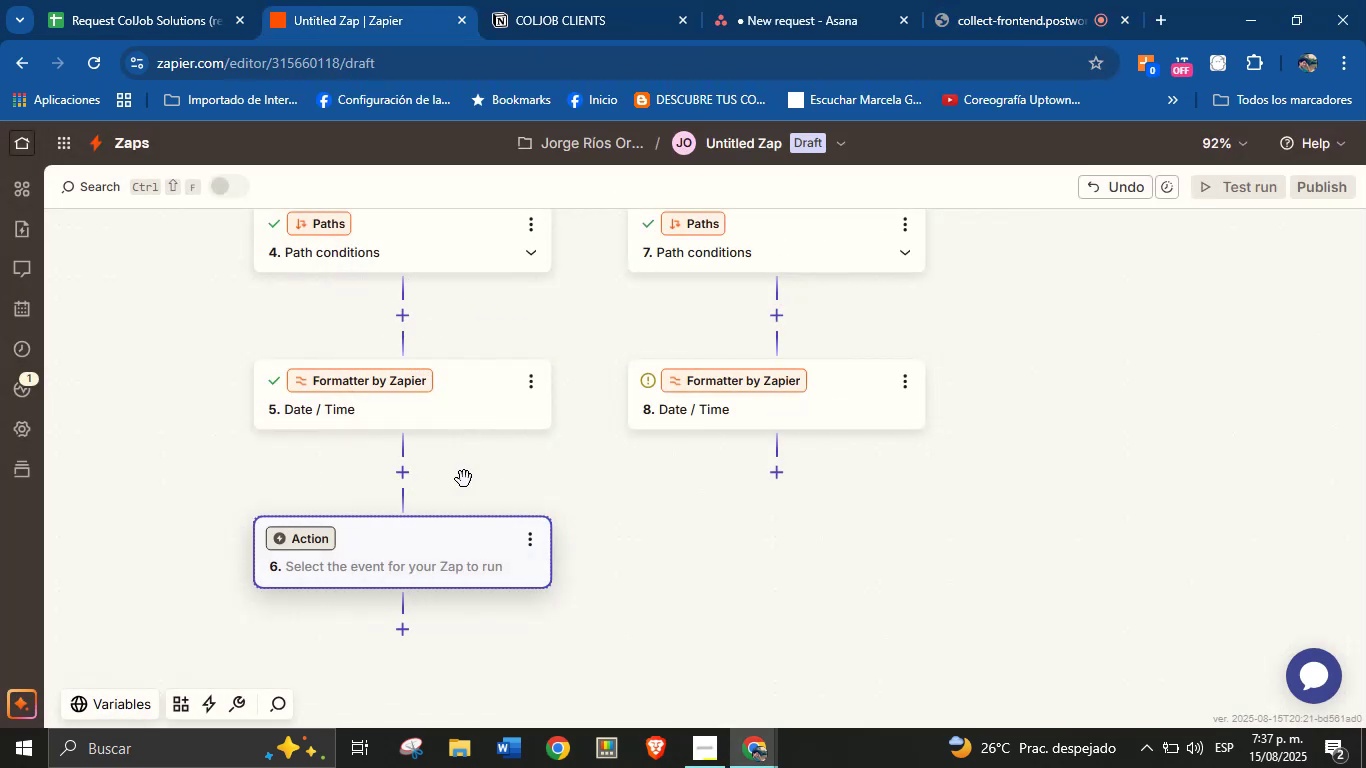 
left_click_drag(start_coordinate=[503, 473], to_coordinate=[517, 473])
 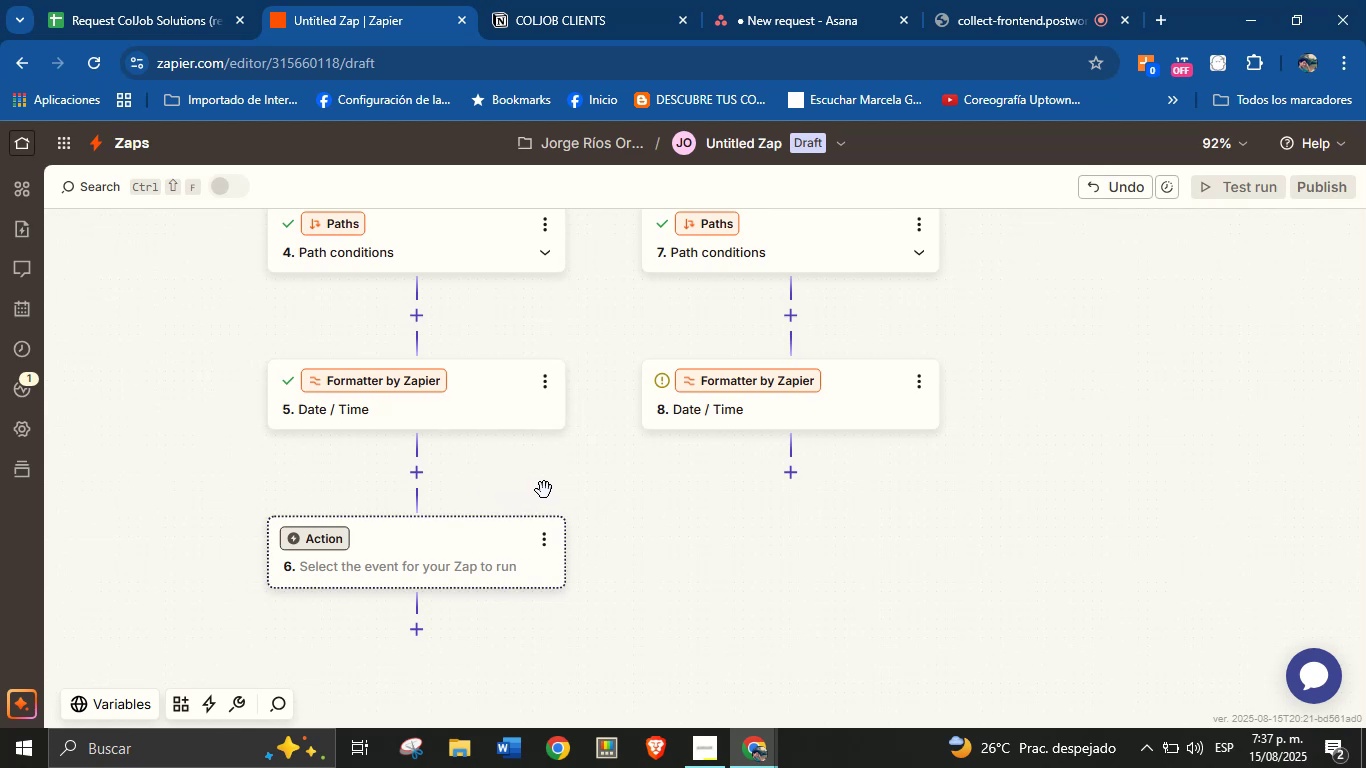 
left_click_drag(start_coordinate=[591, 481], to_coordinate=[610, 478])
 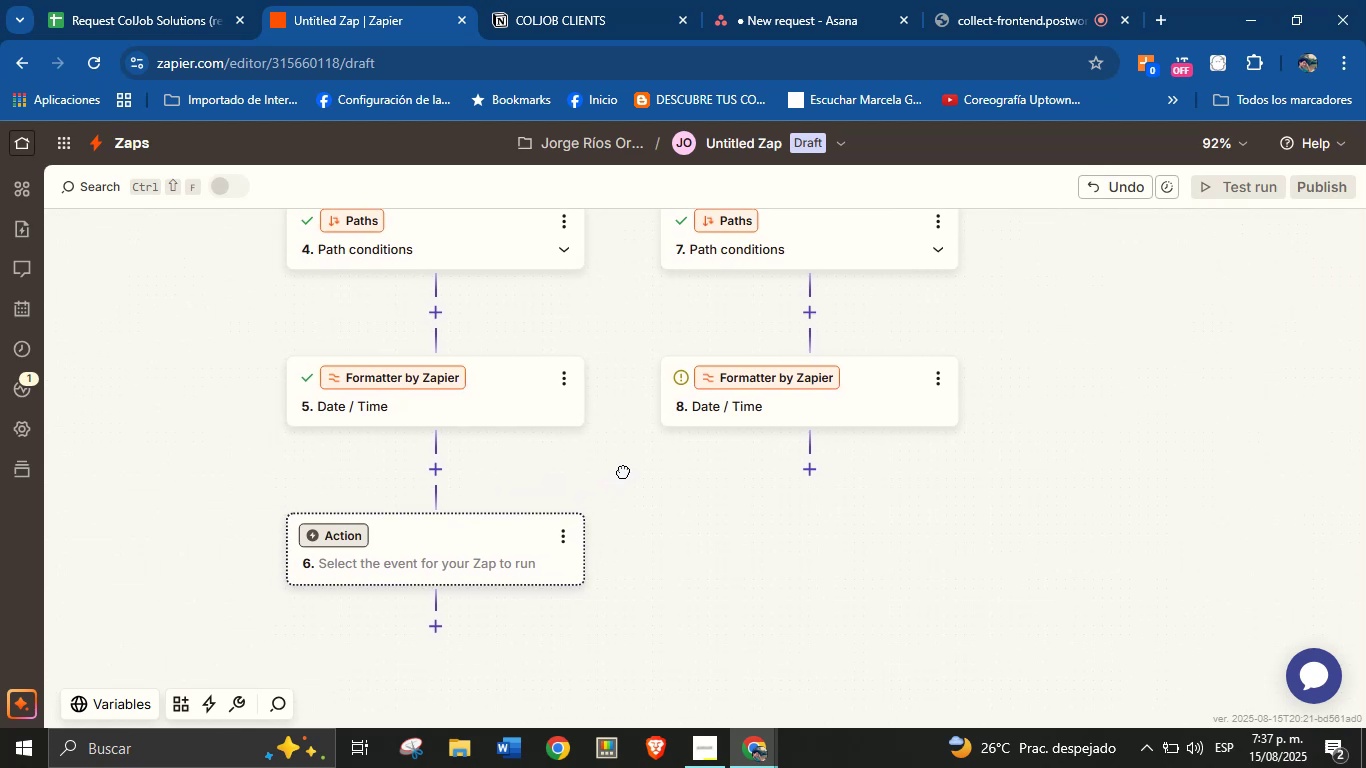 
left_click_drag(start_coordinate=[622, 472], to_coordinate=[595, 482])
 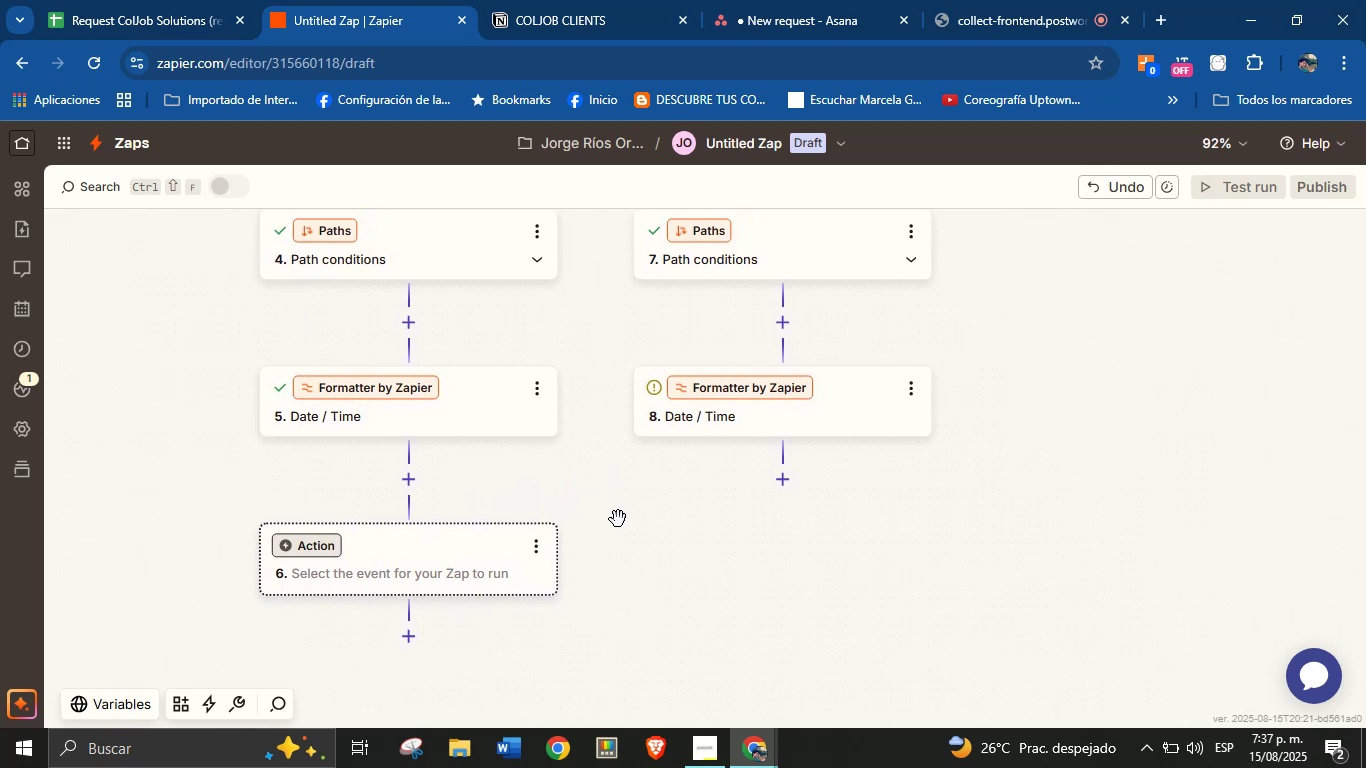 
left_click_drag(start_coordinate=[640, 532], to_coordinate=[621, 525])
 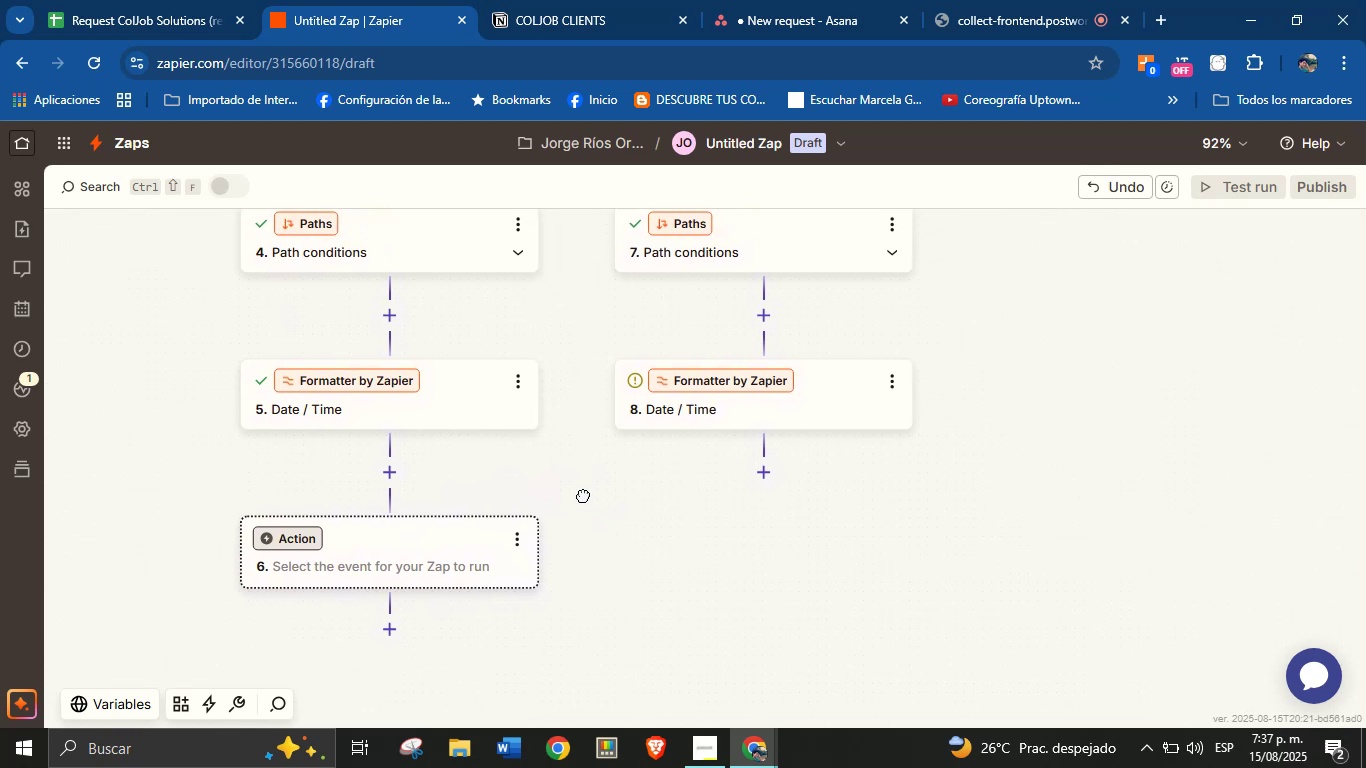 
left_click([583, 495])
 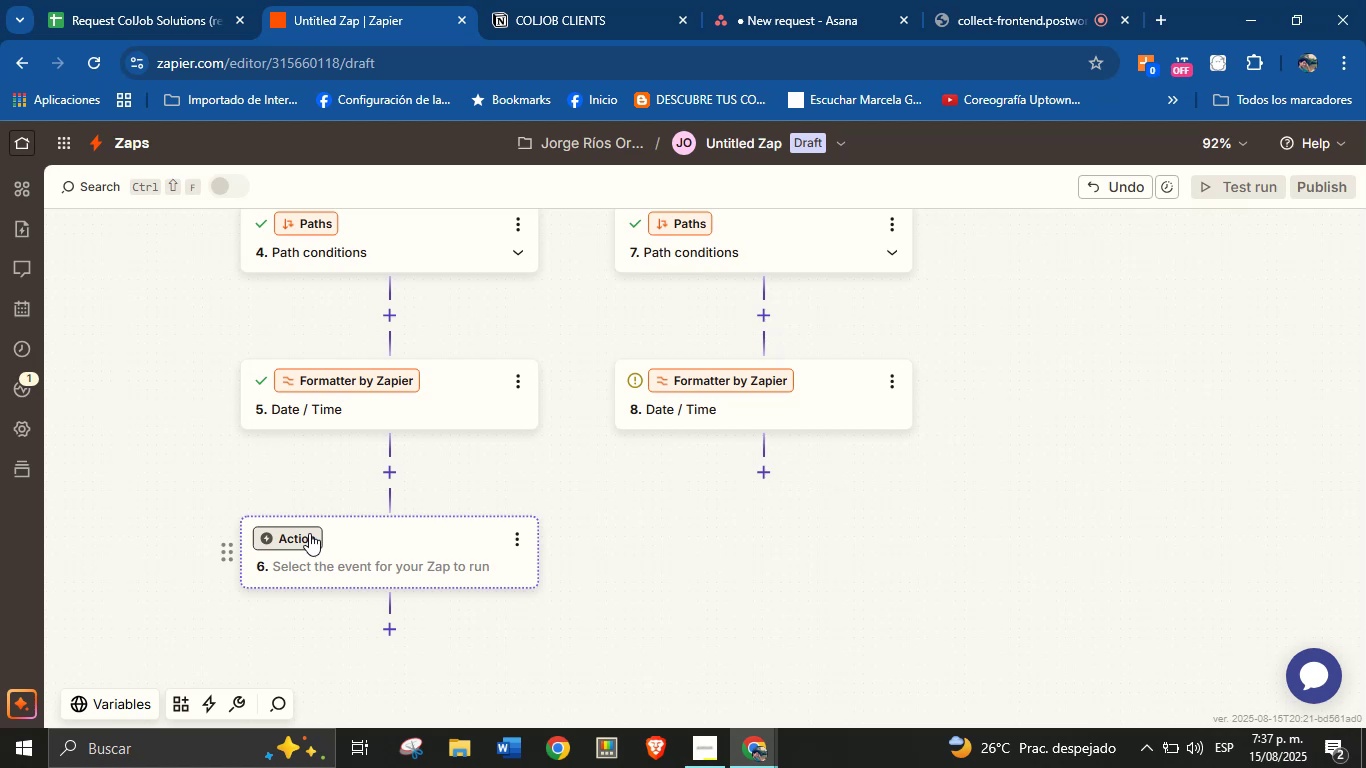 
left_click([309, 533])
 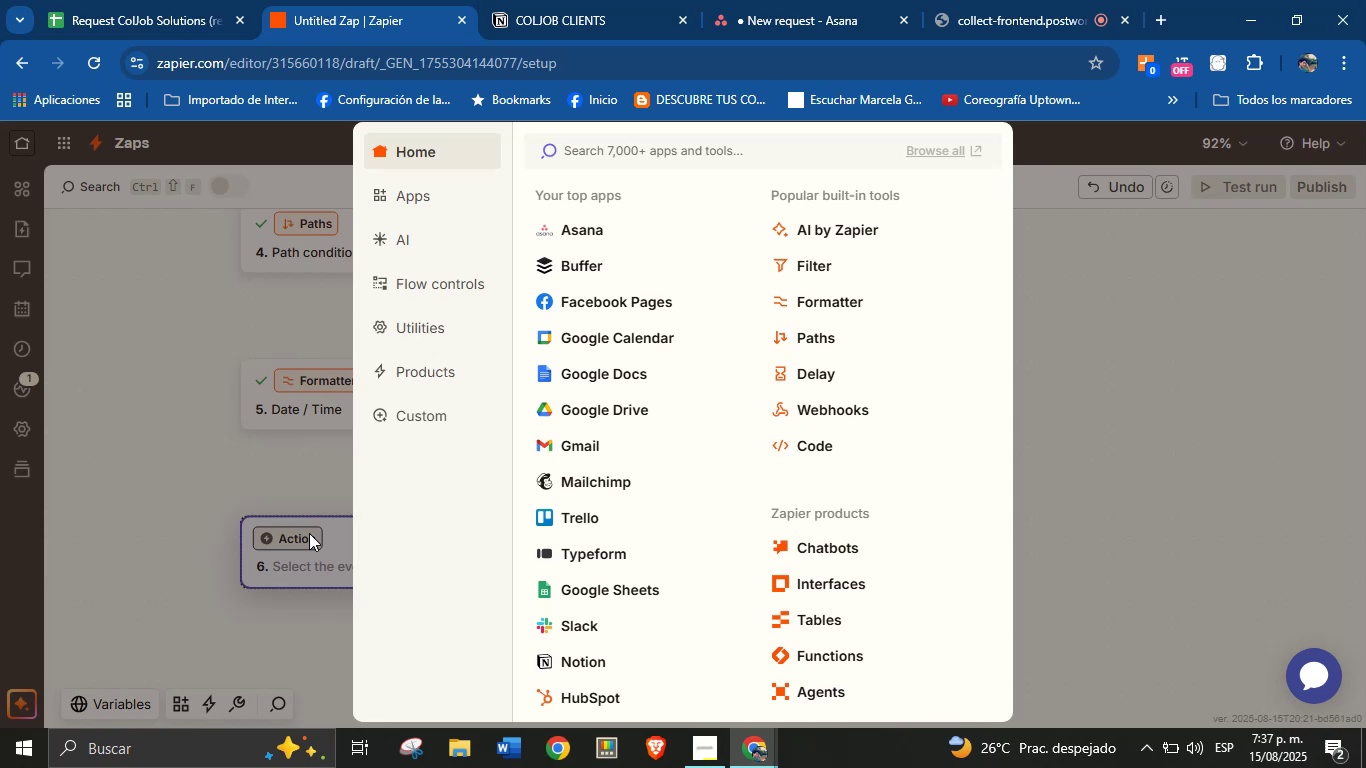 
wait(23.85)
 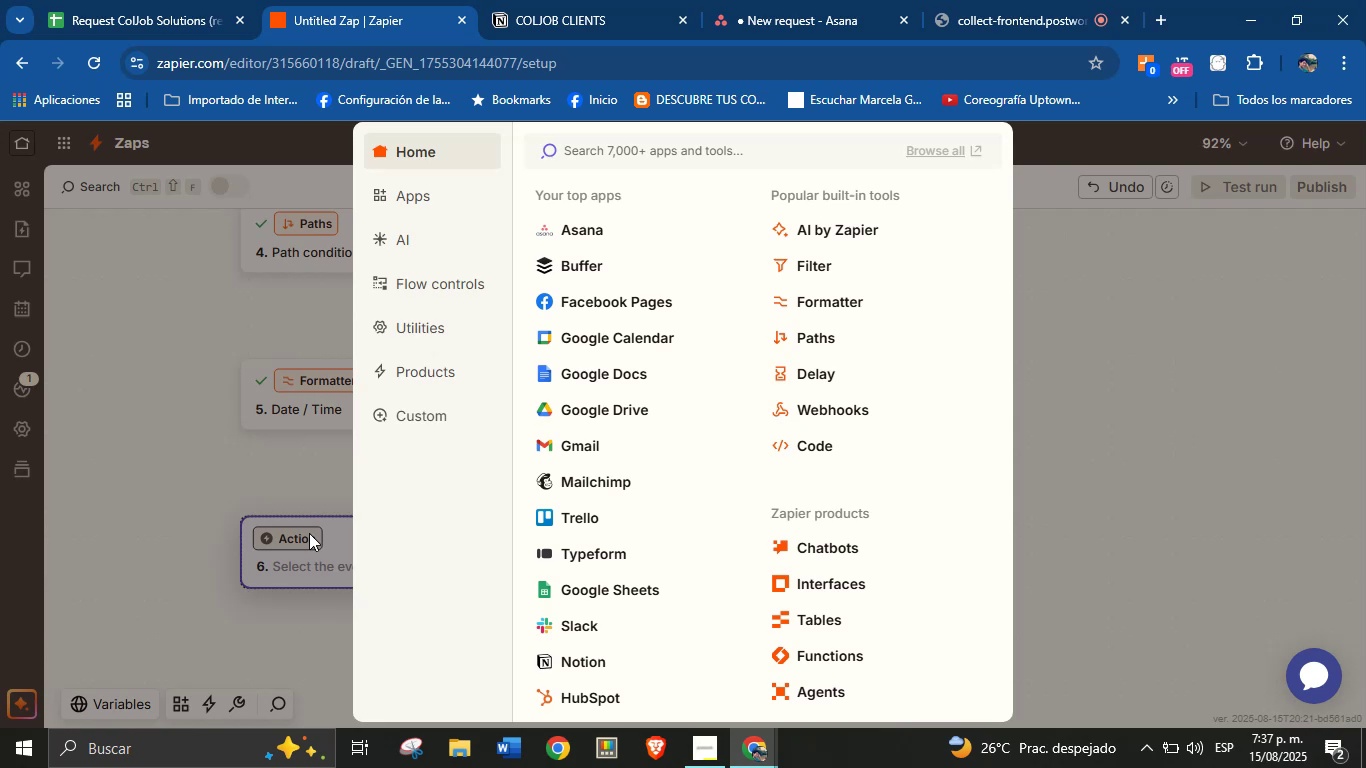 
left_click([611, 338])
 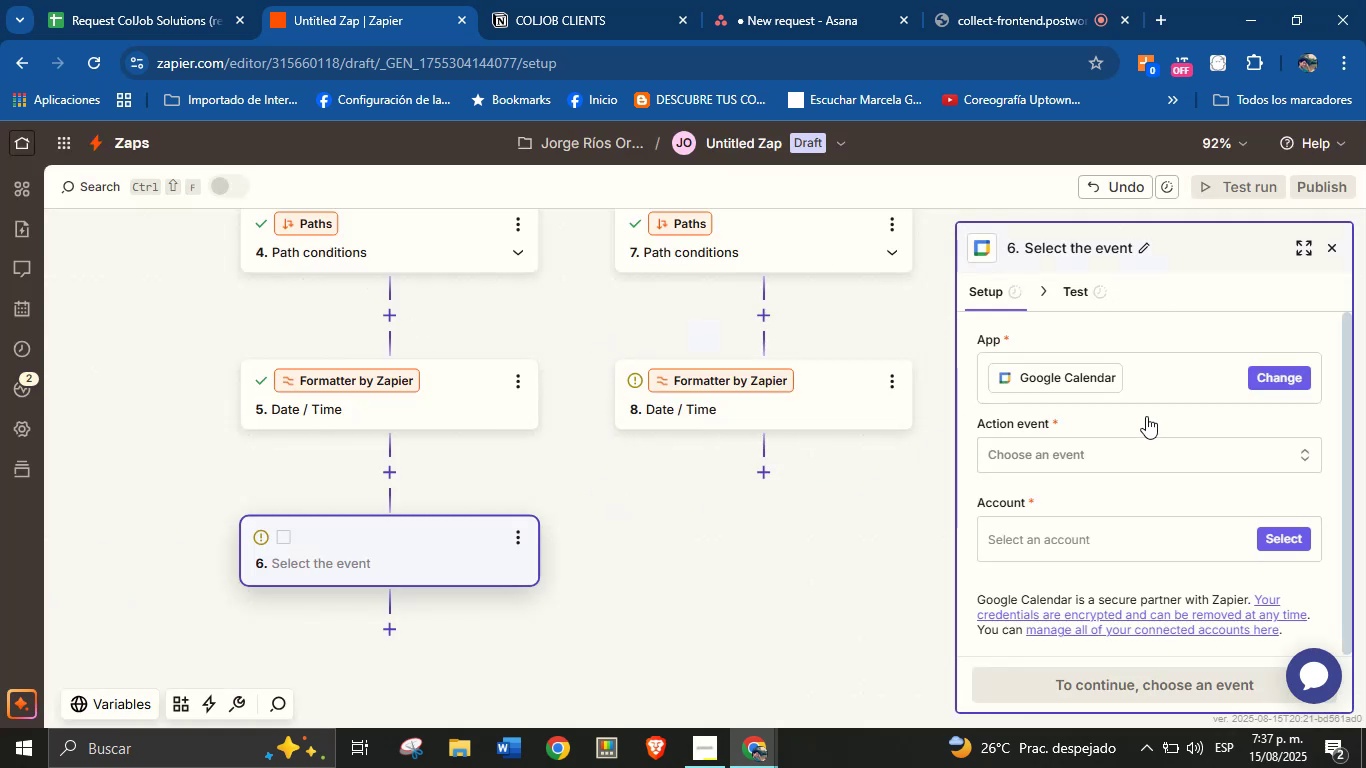 
left_click([1129, 455])
 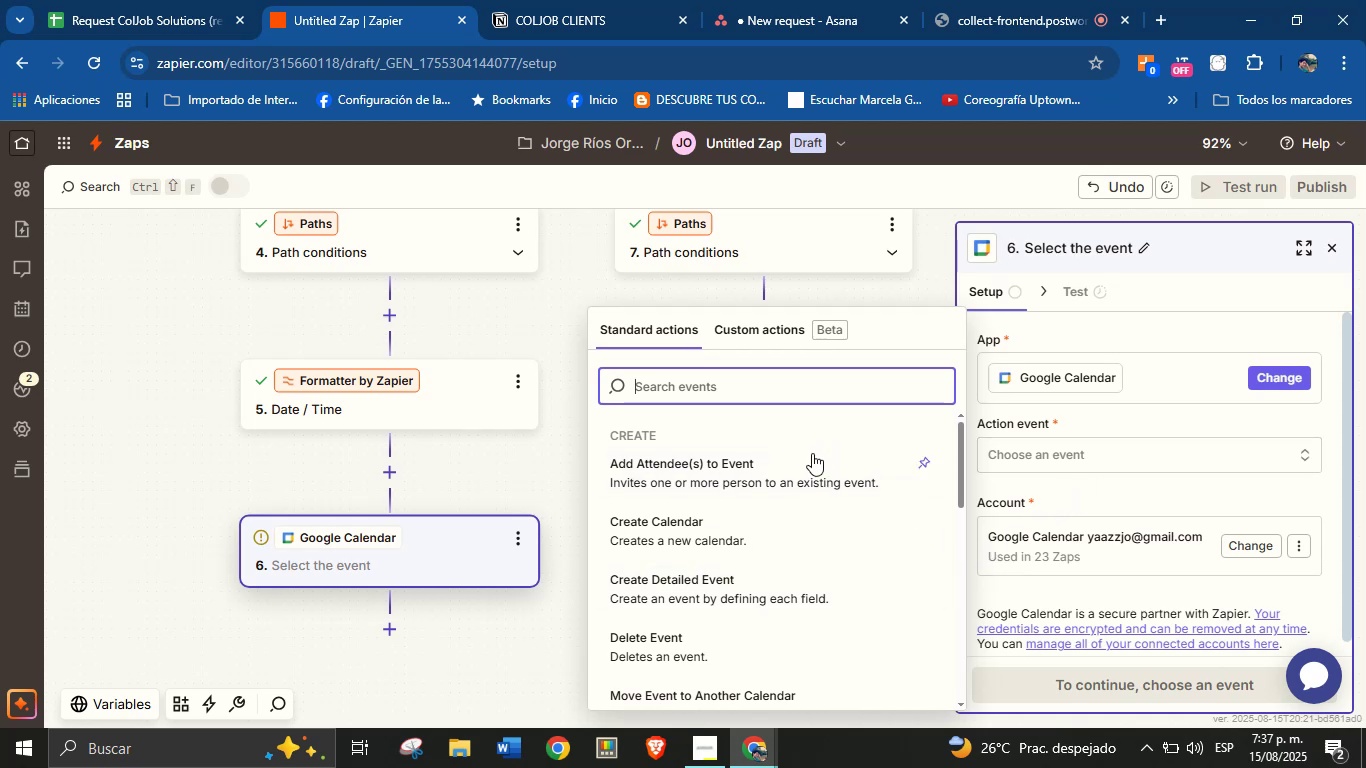 
wait(7.75)
 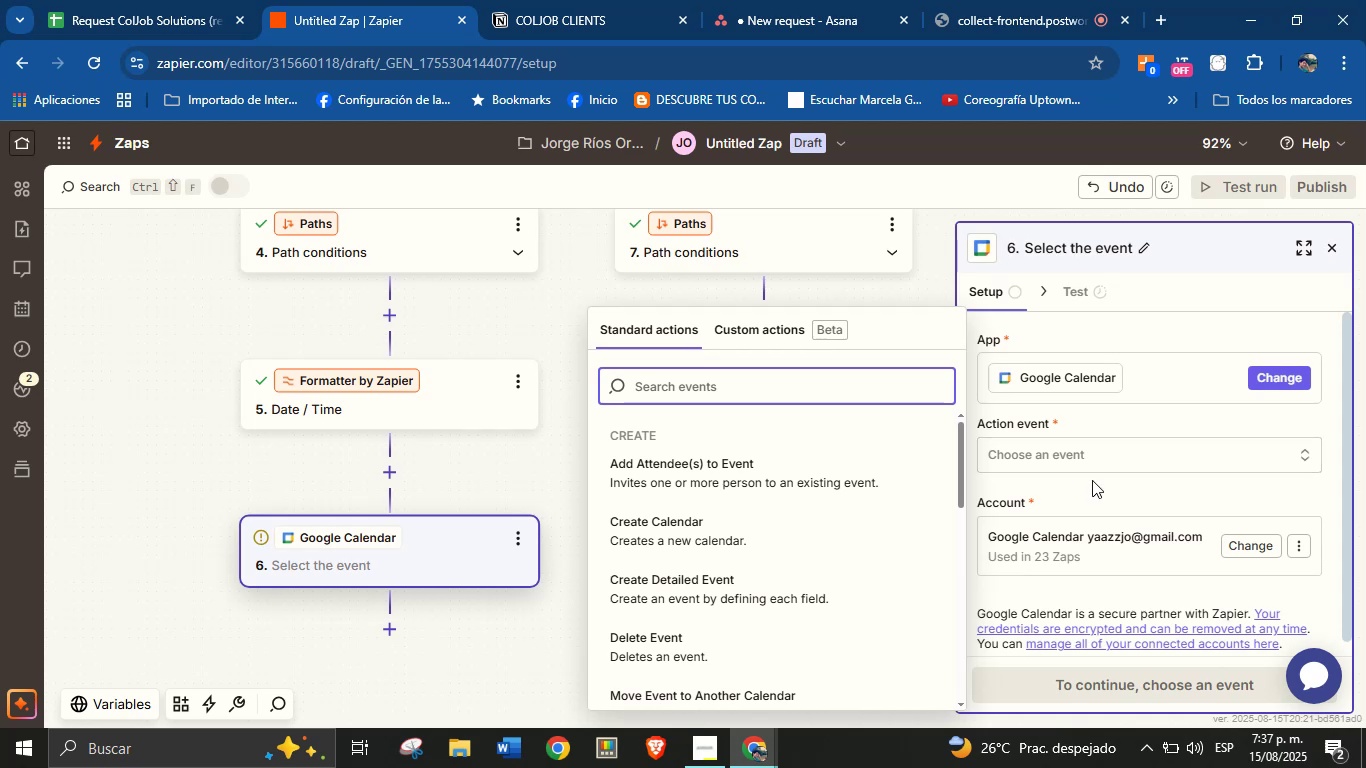 
left_click([727, 575])
 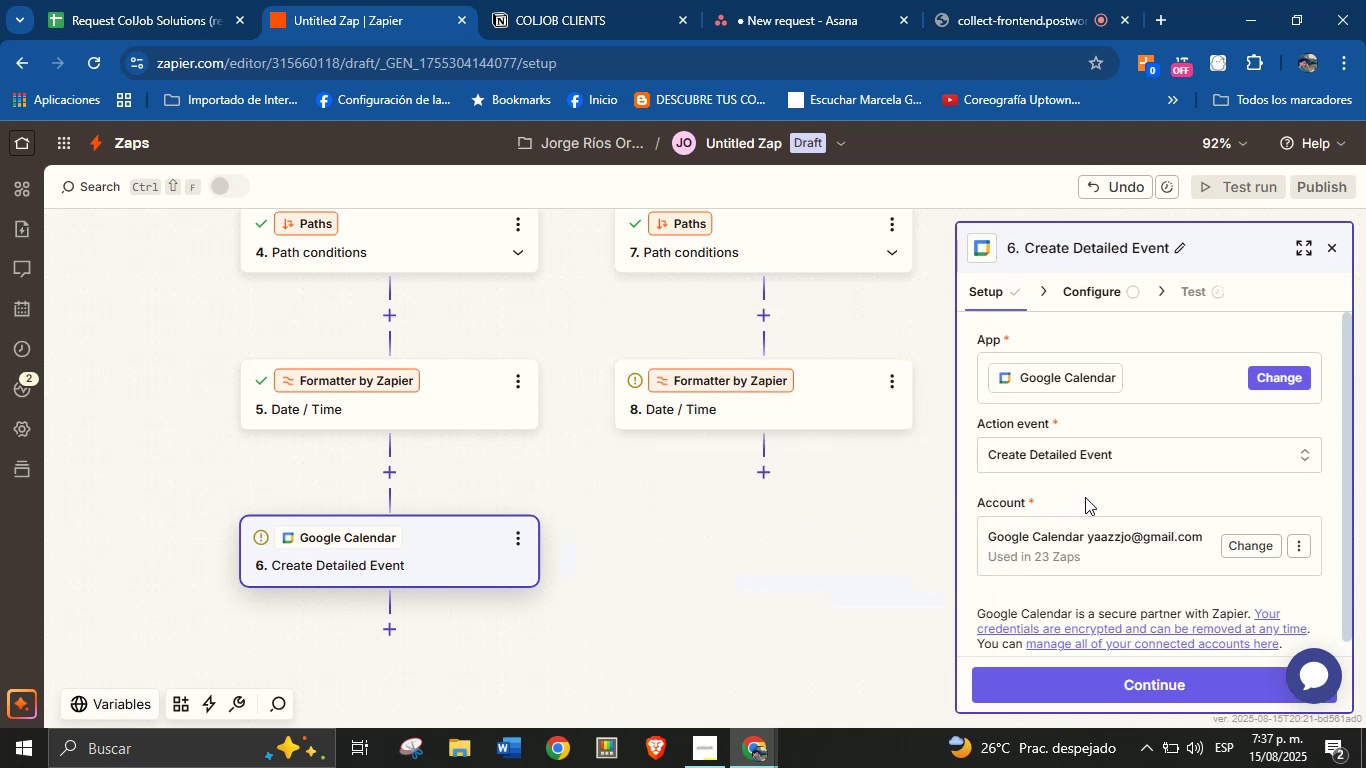 
left_click([1085, 497])
 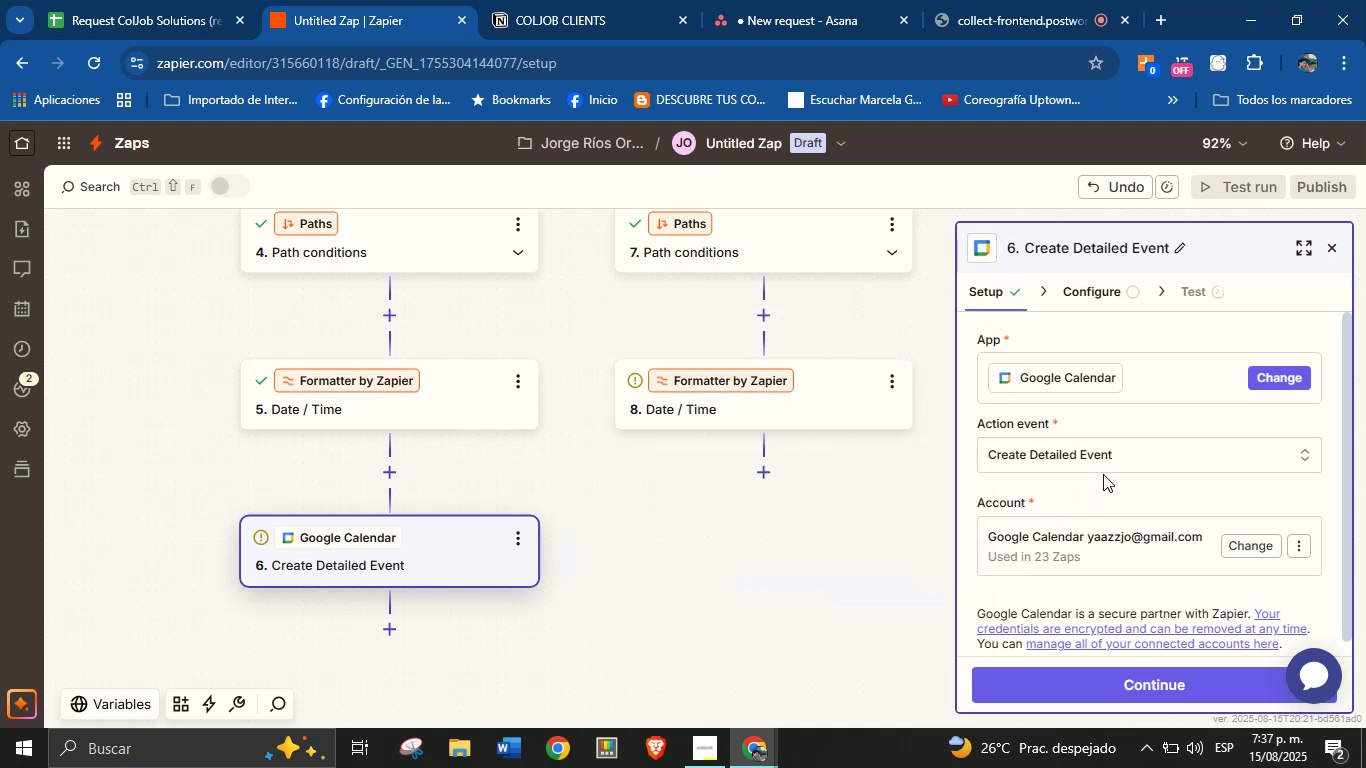 
scroll: coordinate [1103, 474], scroll_direction: down, amount: 1.0
 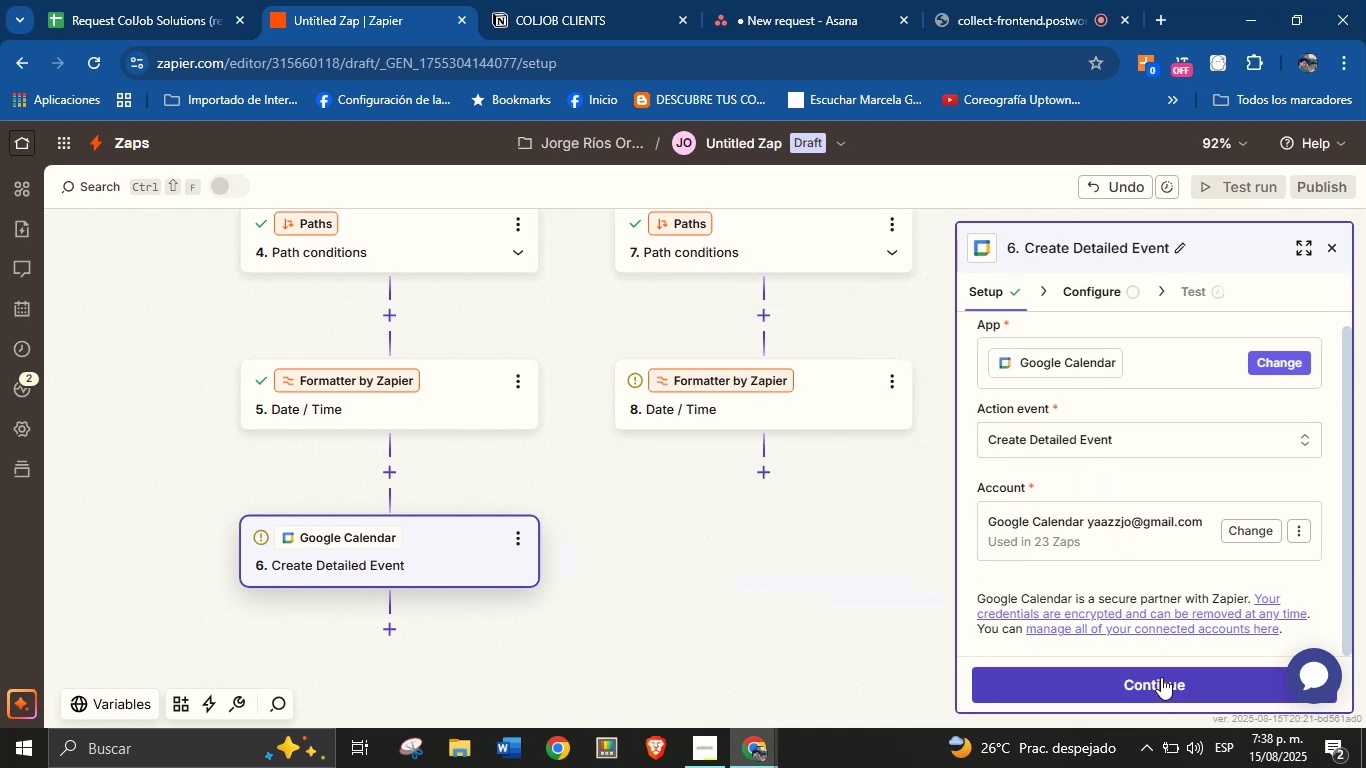 
left_click([1161, 677])
 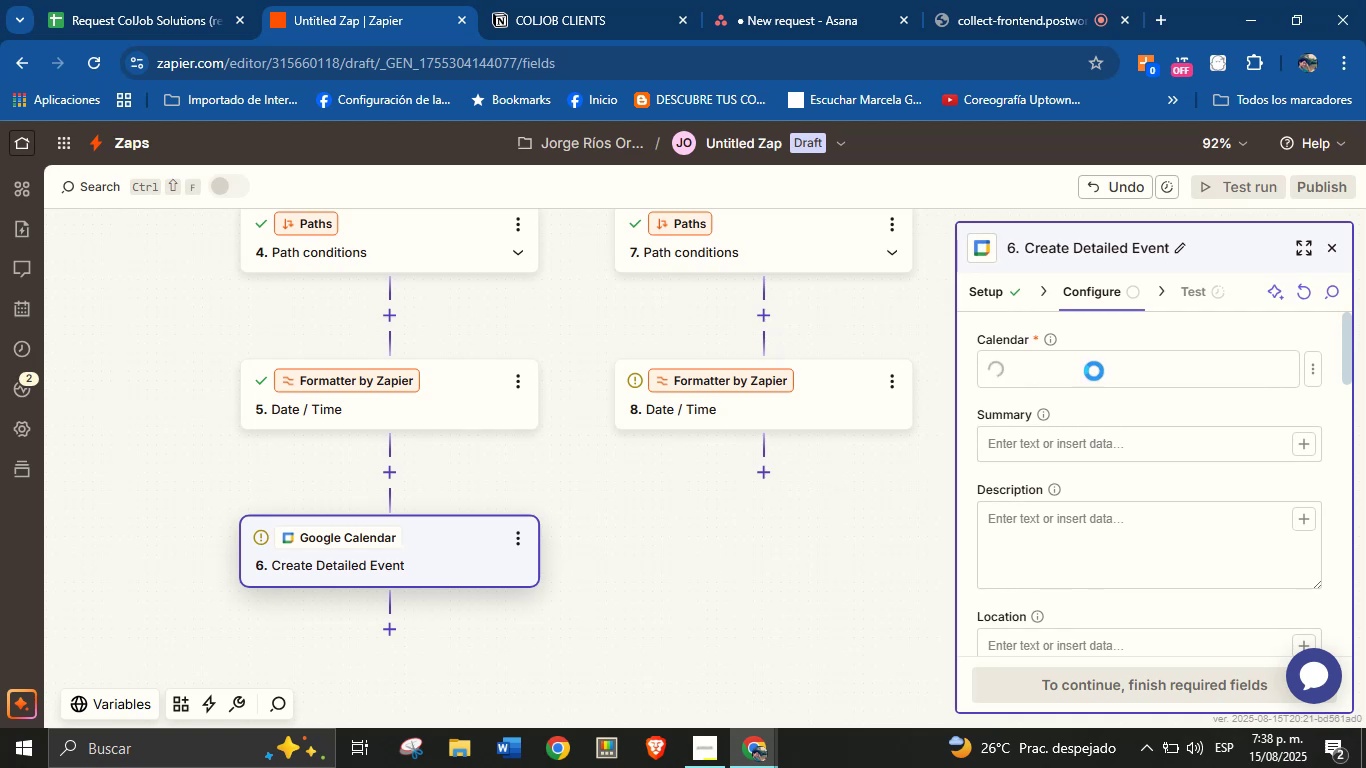 
left_click([1094, 371])
 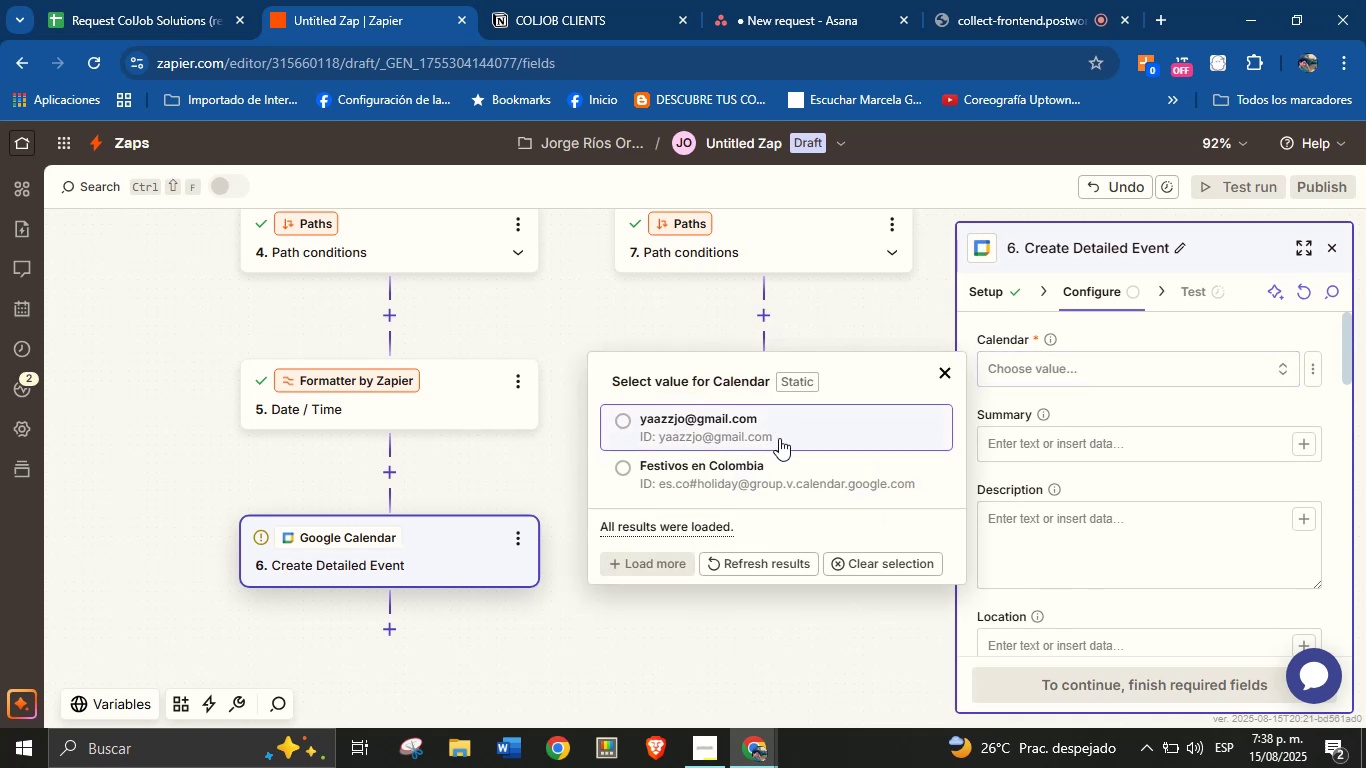 
left_click([779, 439])
 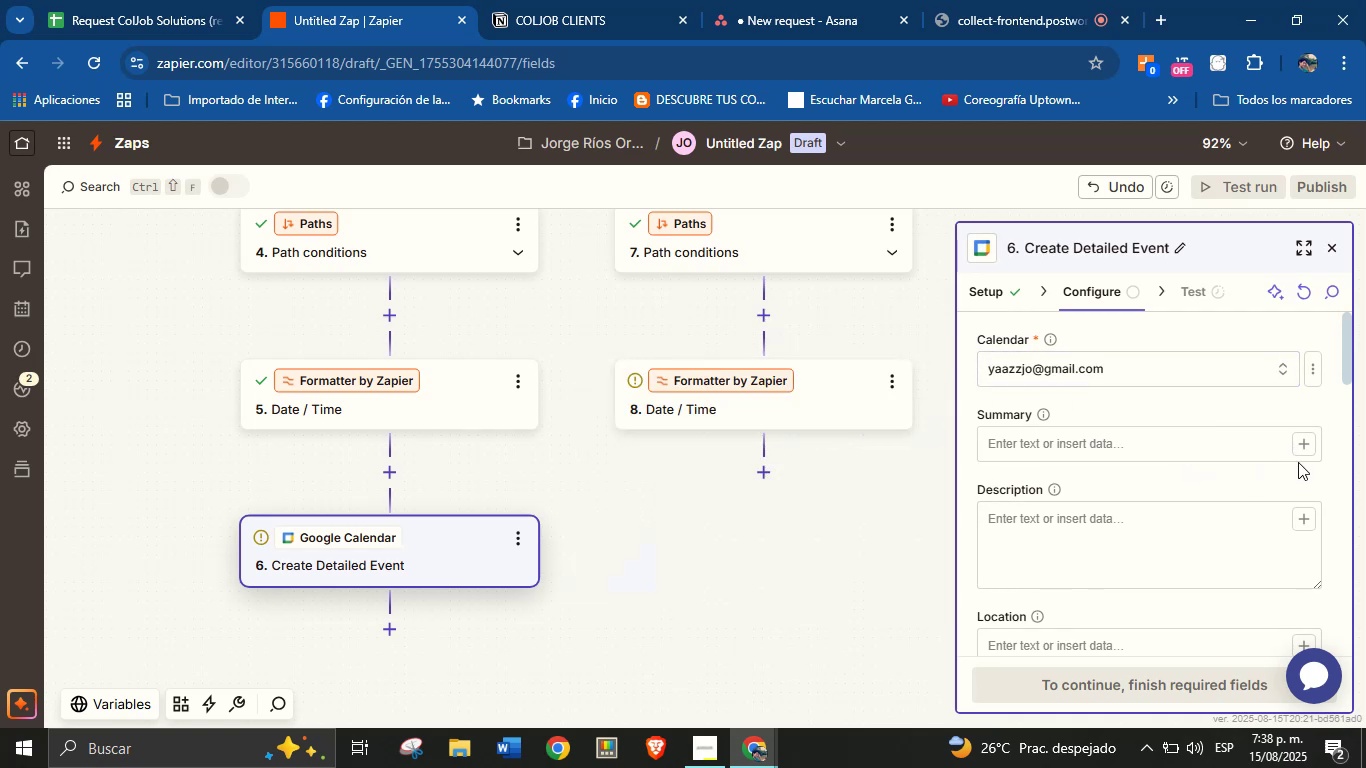 
left_click([1199, 442])
 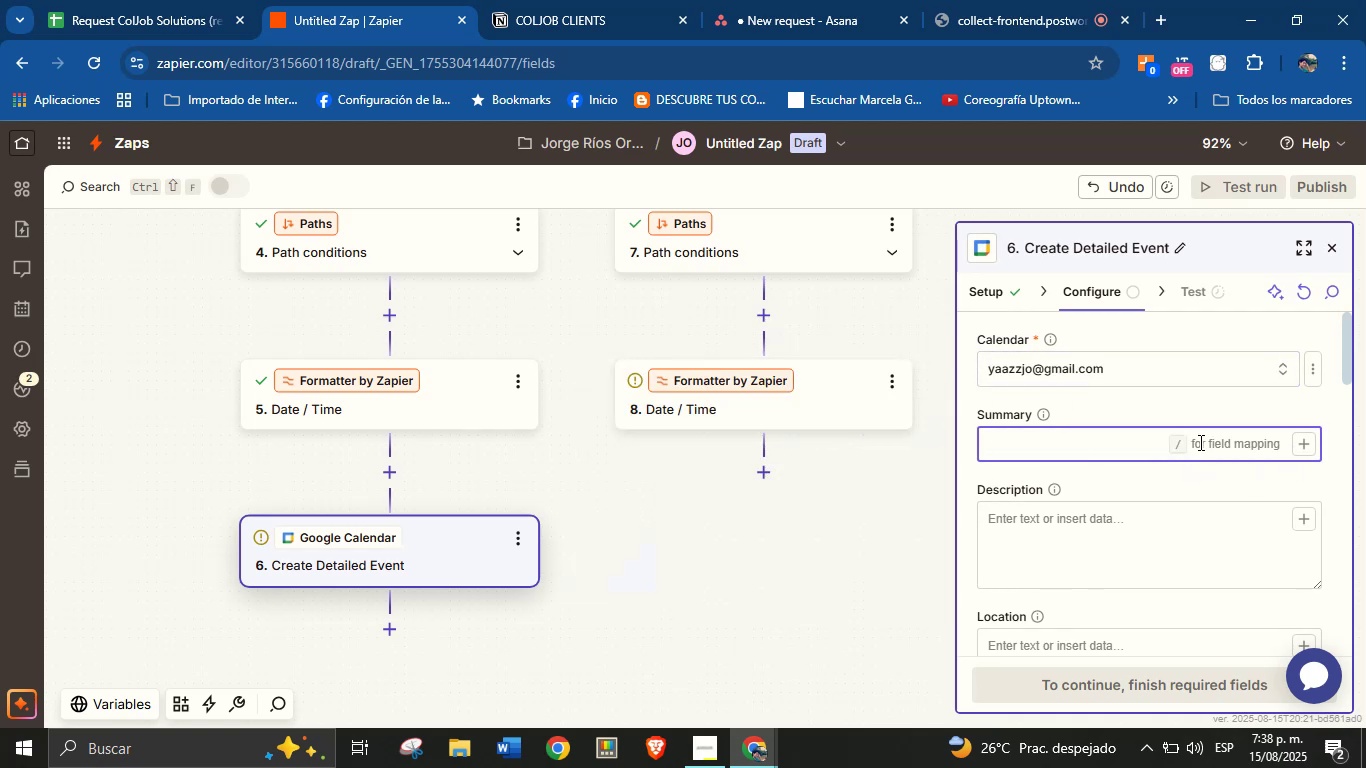 
type(New service request from )
 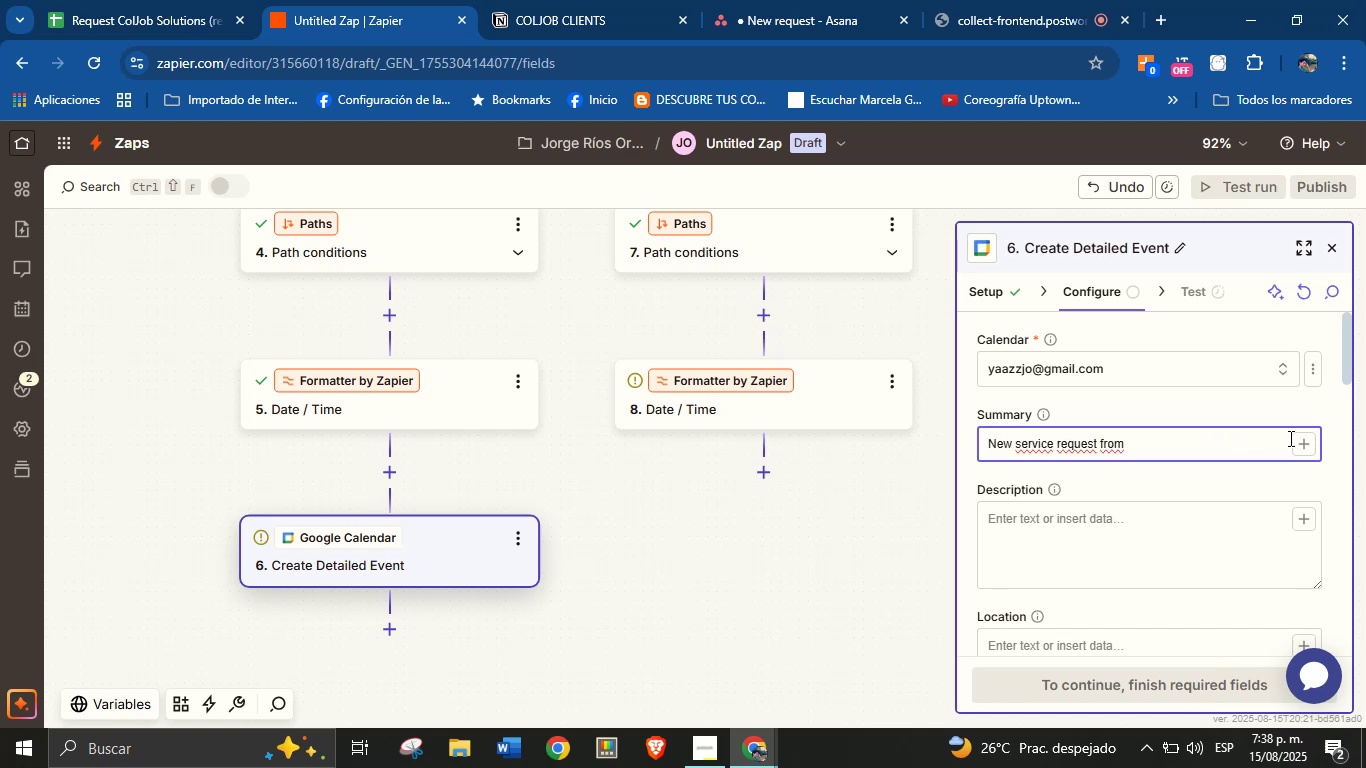 
left_click([1294, 441])
 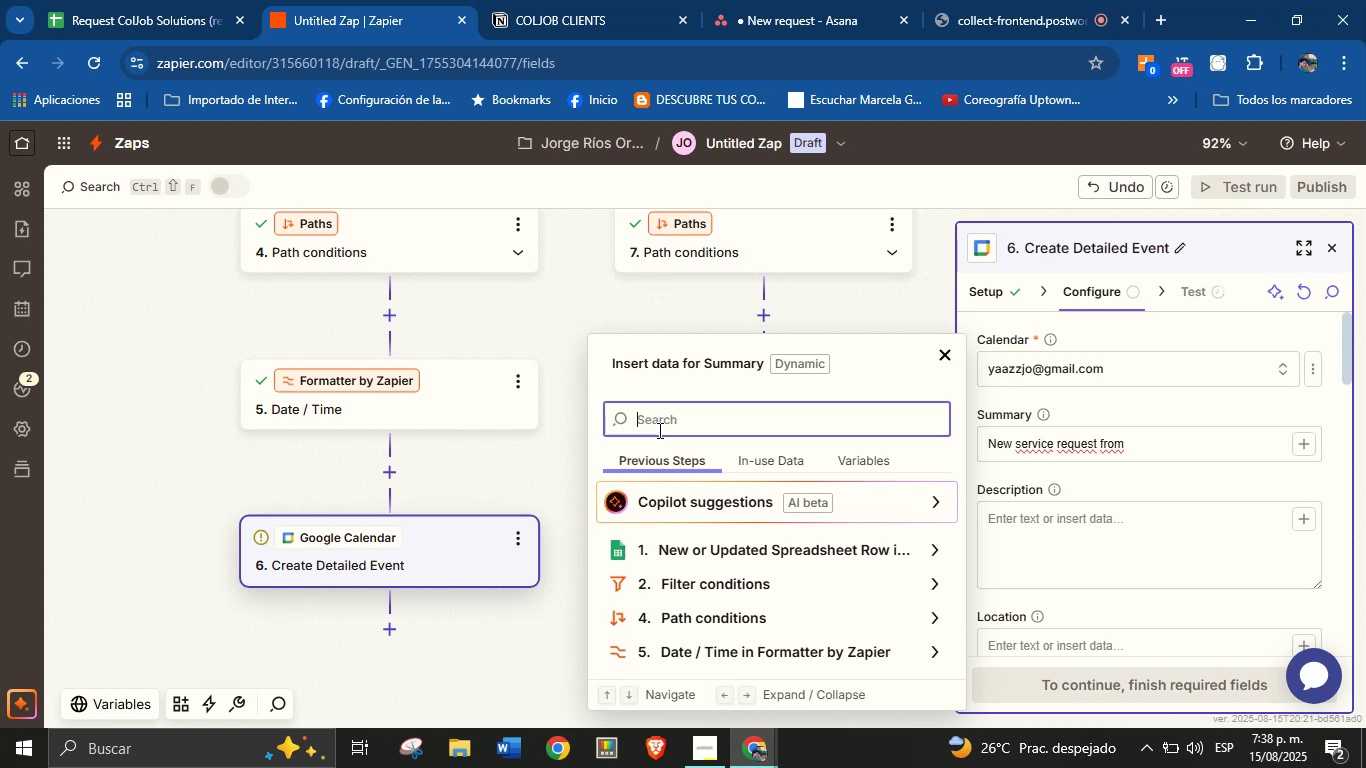 
type(name)
 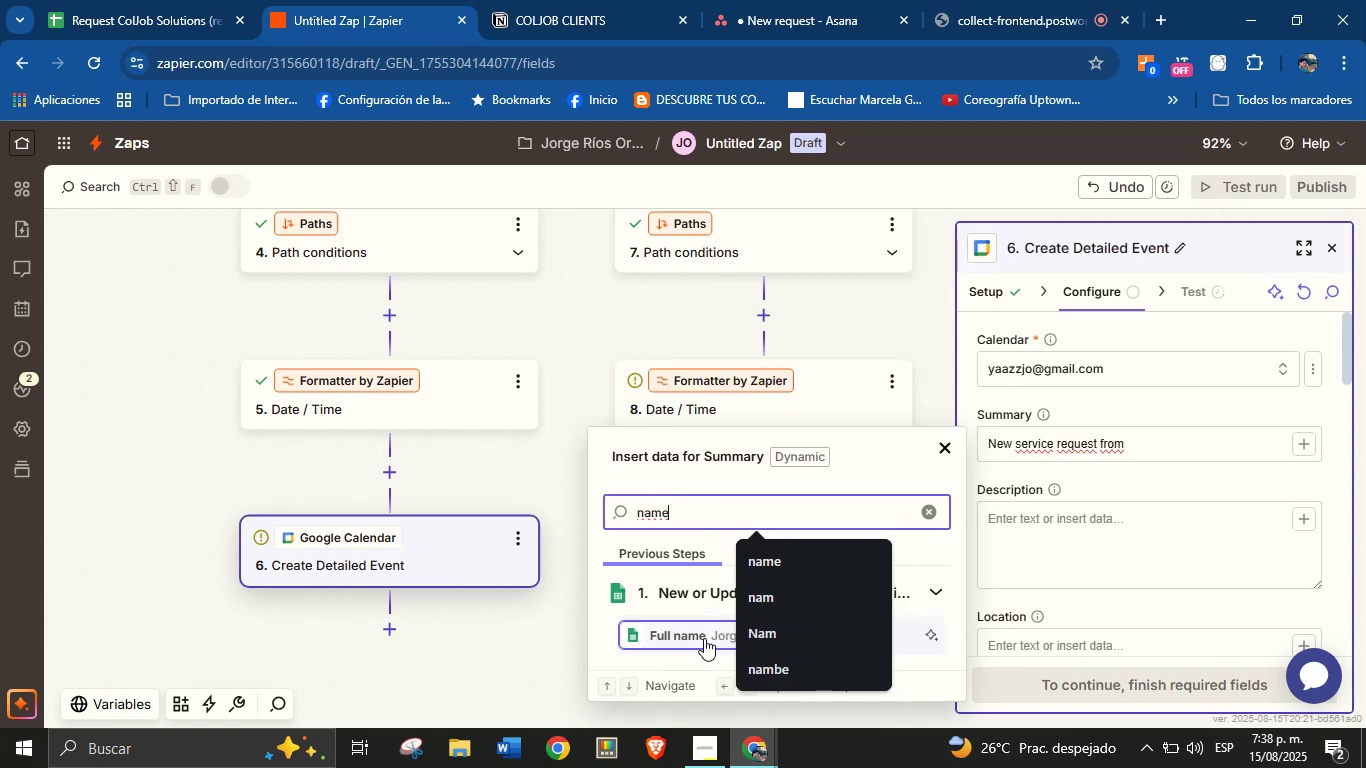 
left_click([704, 637])
 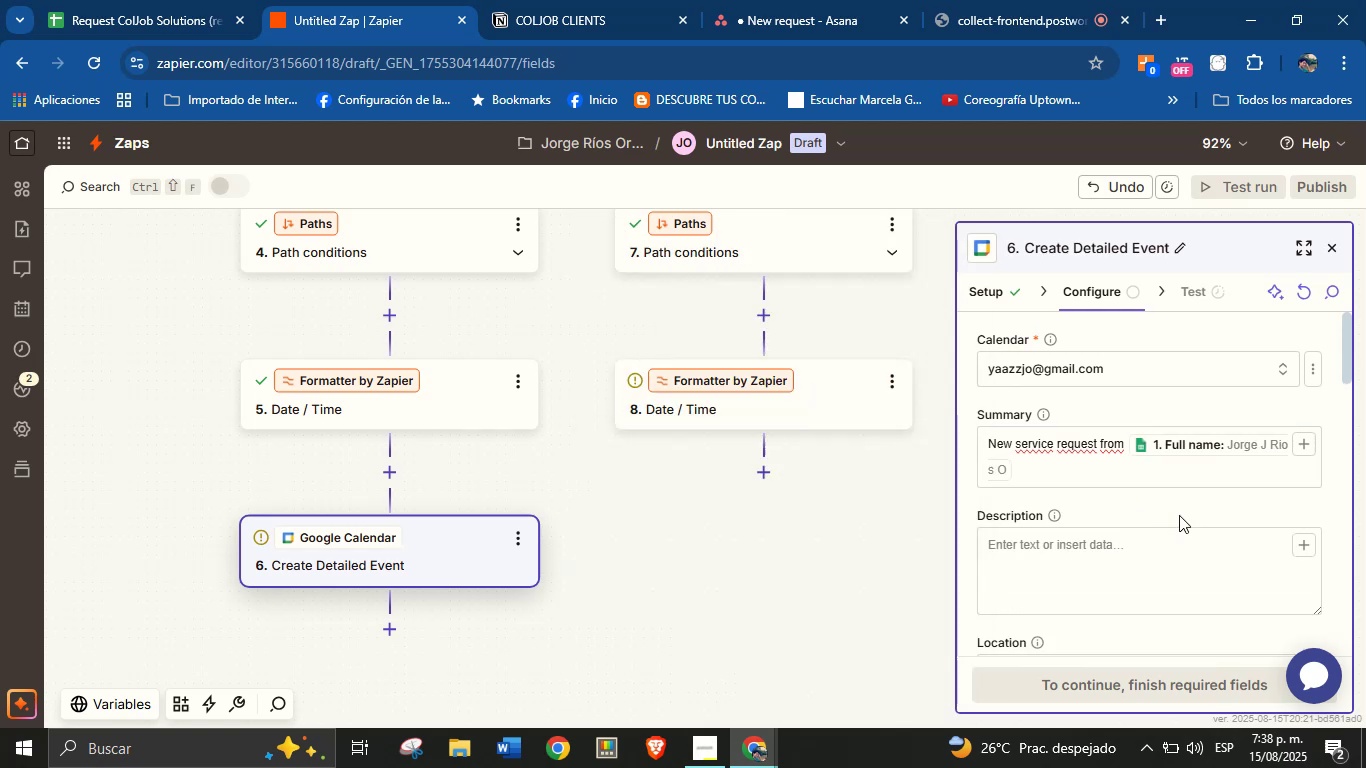 
left_click([1179, 515])
 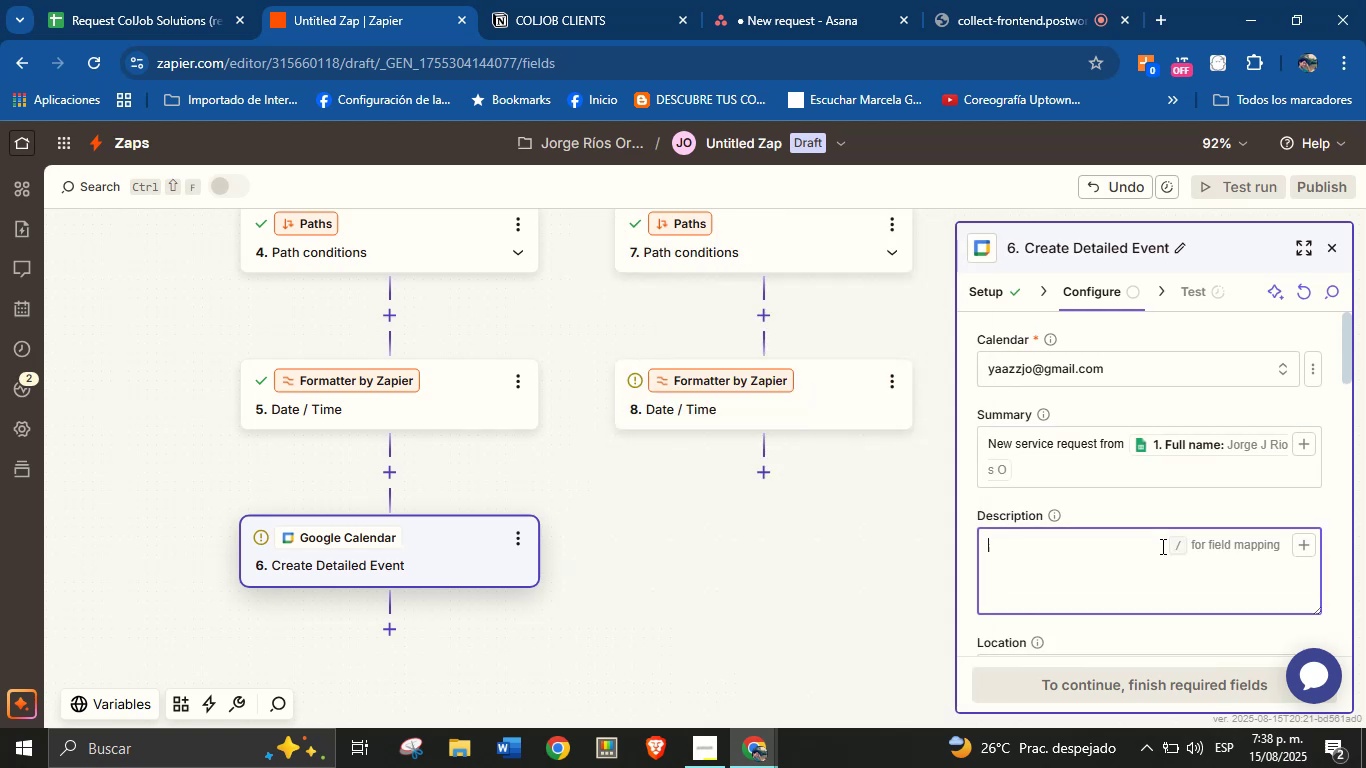 
left_click([1161, 546])
 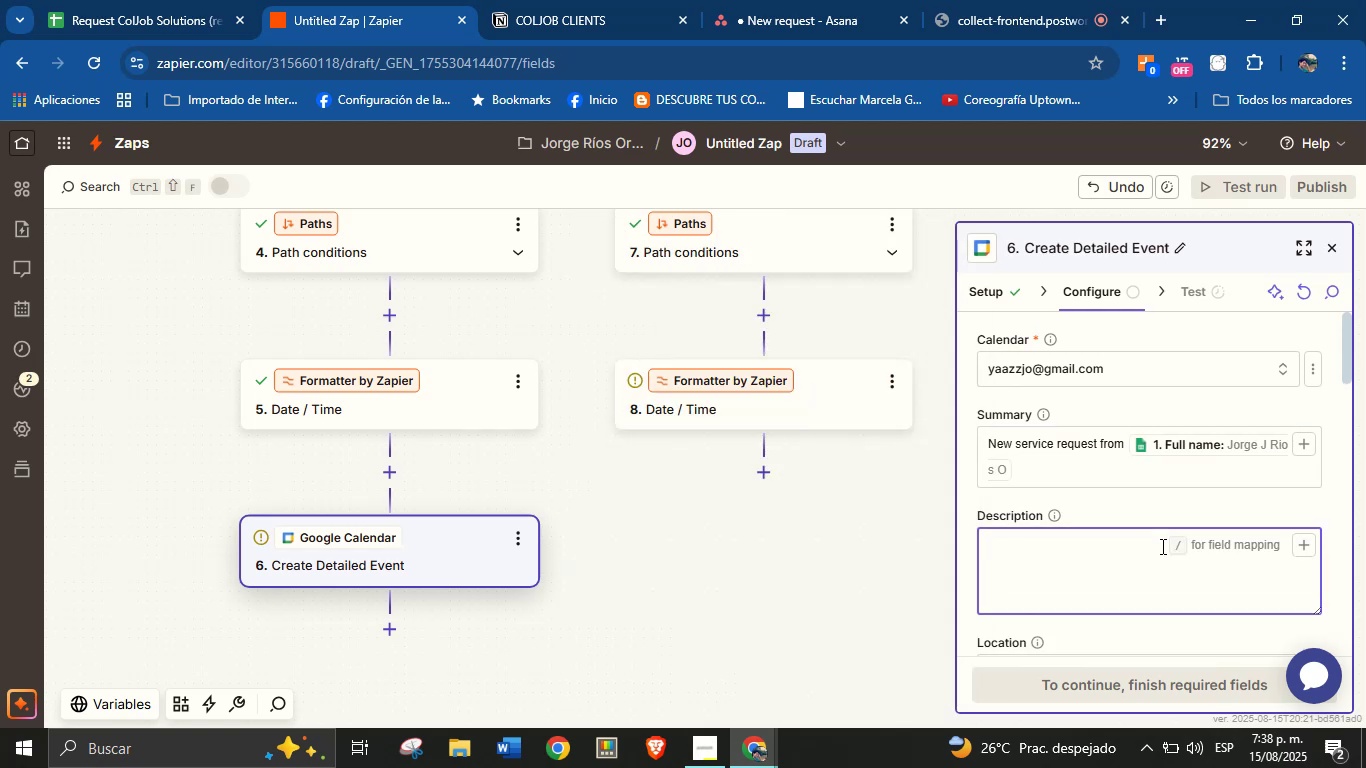 
type(Name)
key(Backspace)
key(Backspace)
key(Backspace)
key(Backspace)
type(Client[s name> )
 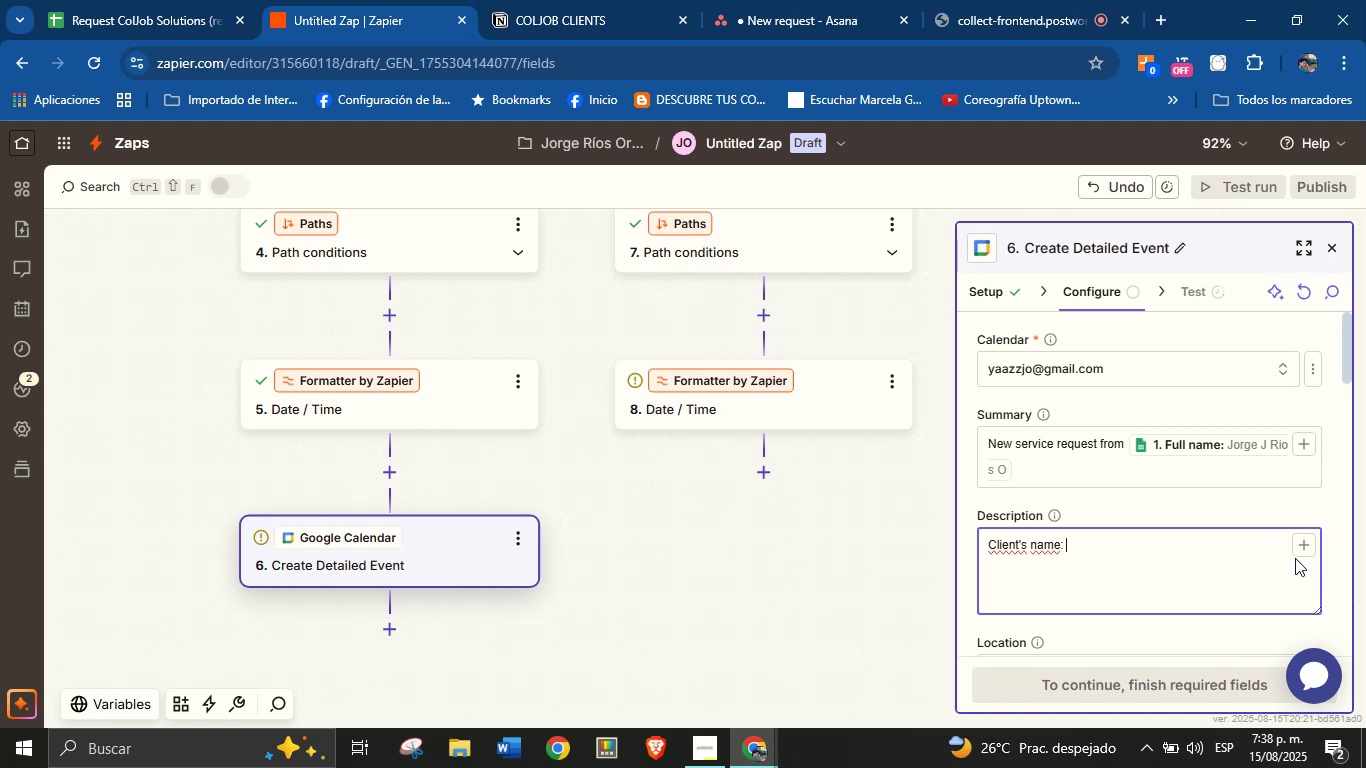 
left_click([1300, 551])
 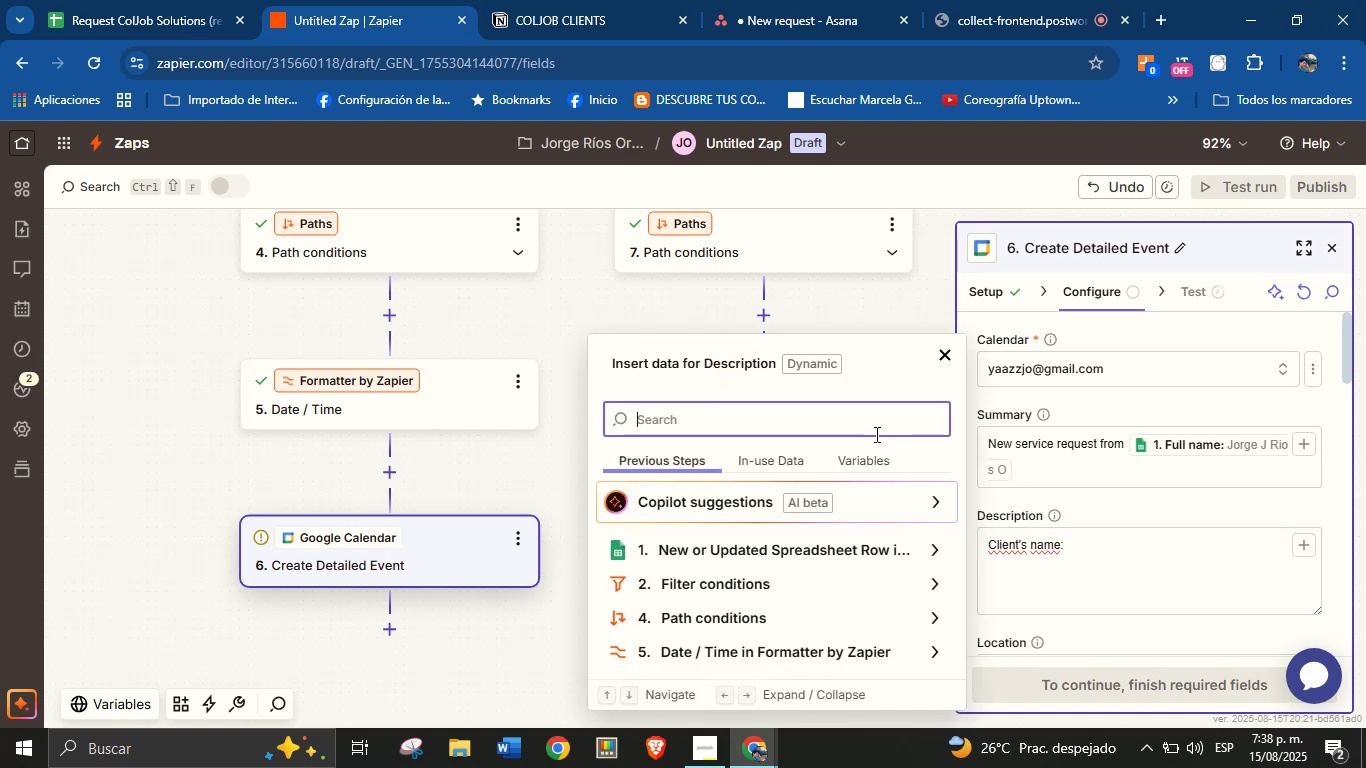 
type(name)
 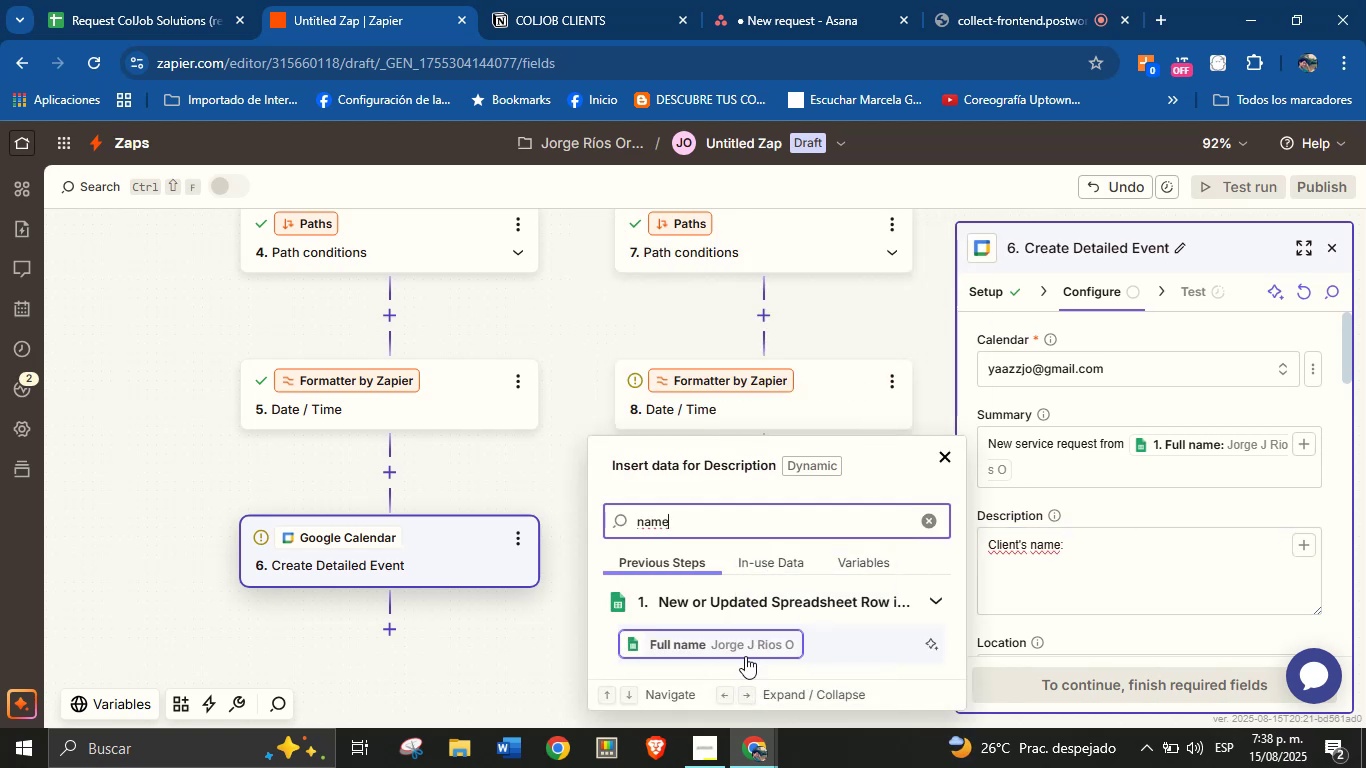 
left_click([745, 656])
 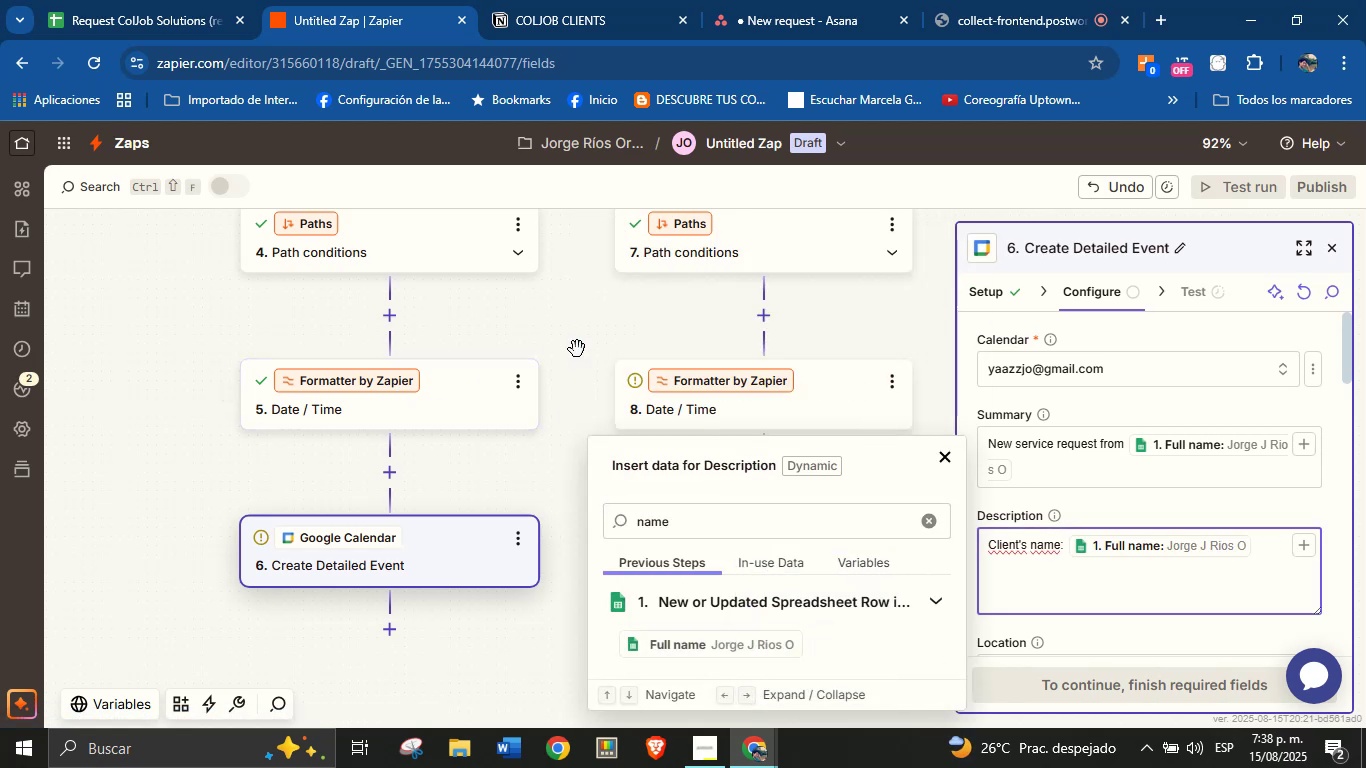 
left_click_drag(start_coordinate=[581, 335], to_coordinate=[567, 536])
 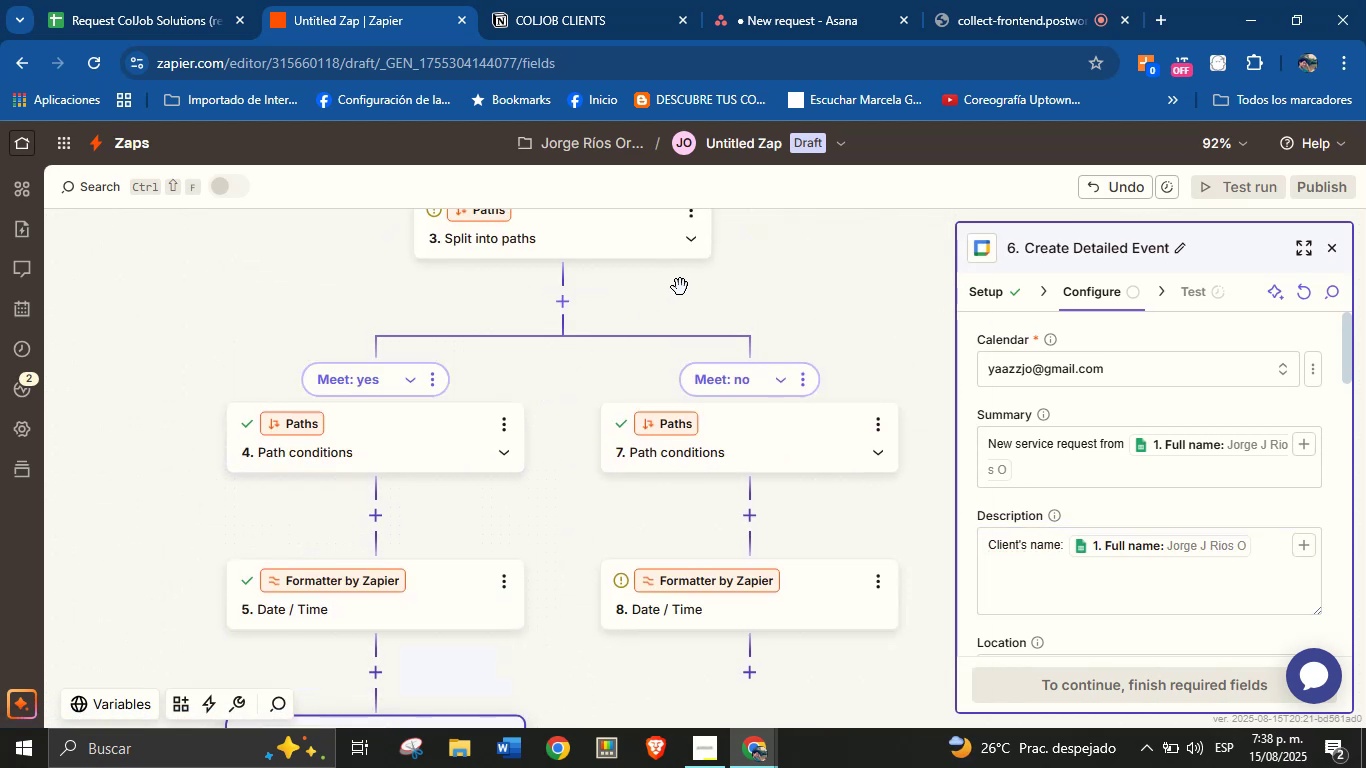 
left_click_drag(start_coordinate=[680, 287], to_coordinate=[675, 571])
 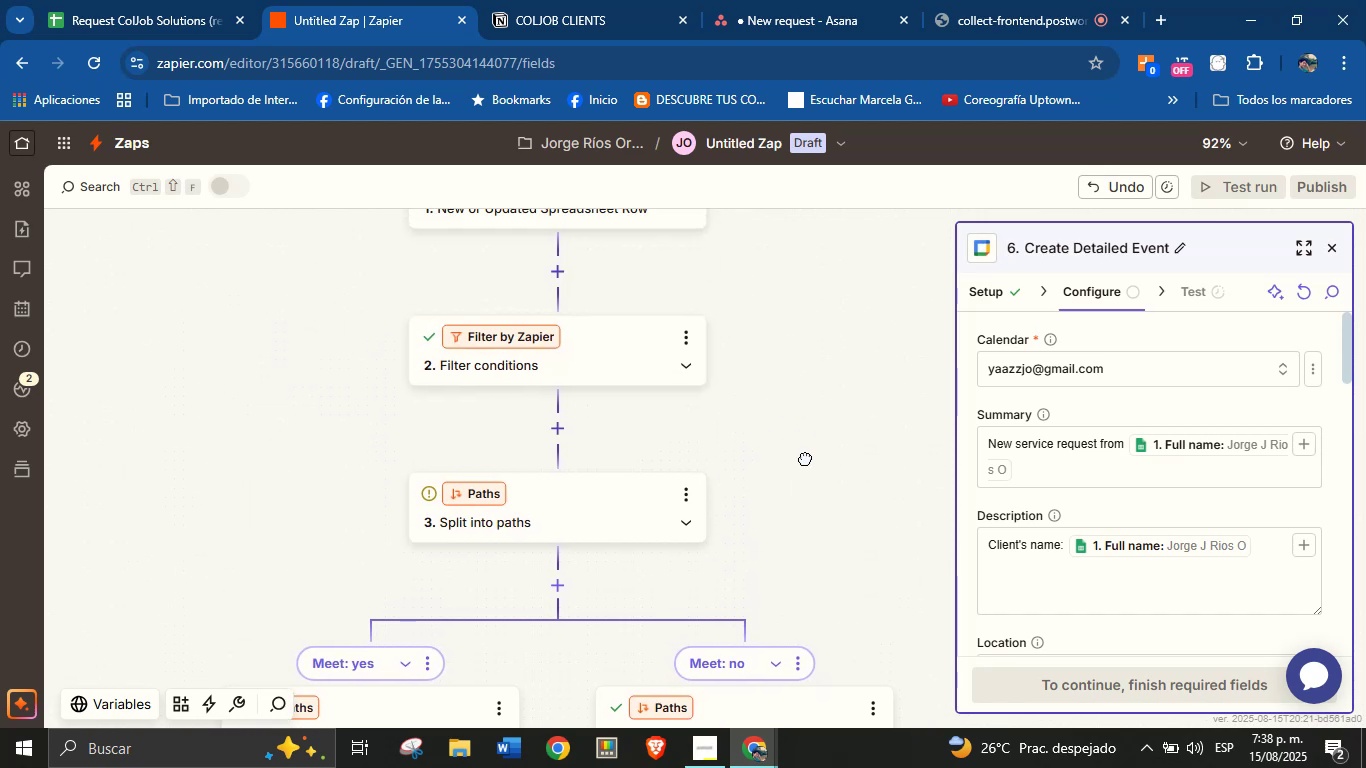 
left_click_drag(start_coordinate=[799, 392], to_coordinate=[810, 580])
 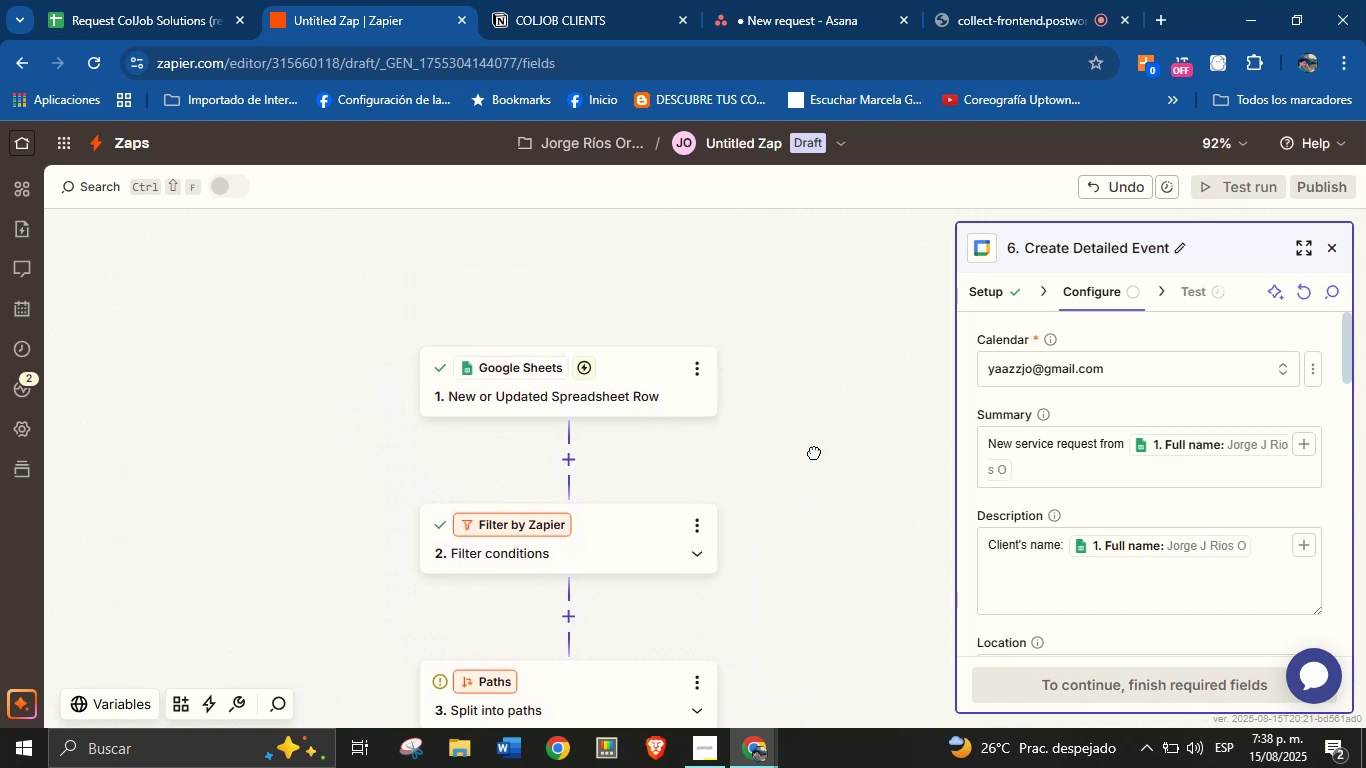 
left_click_drag(start_coordinate=[814, 474], to_coordinate=[814, 395])
 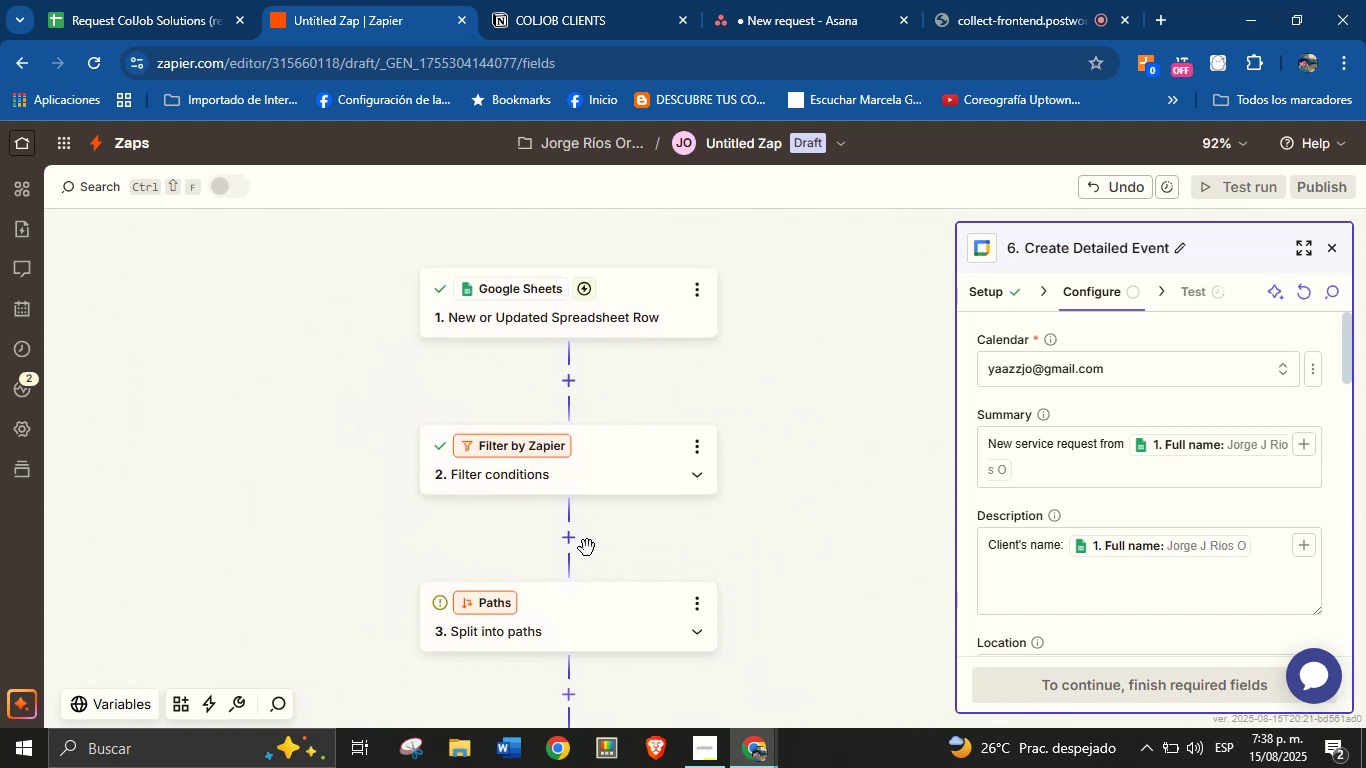 
left_click([569, 542])
 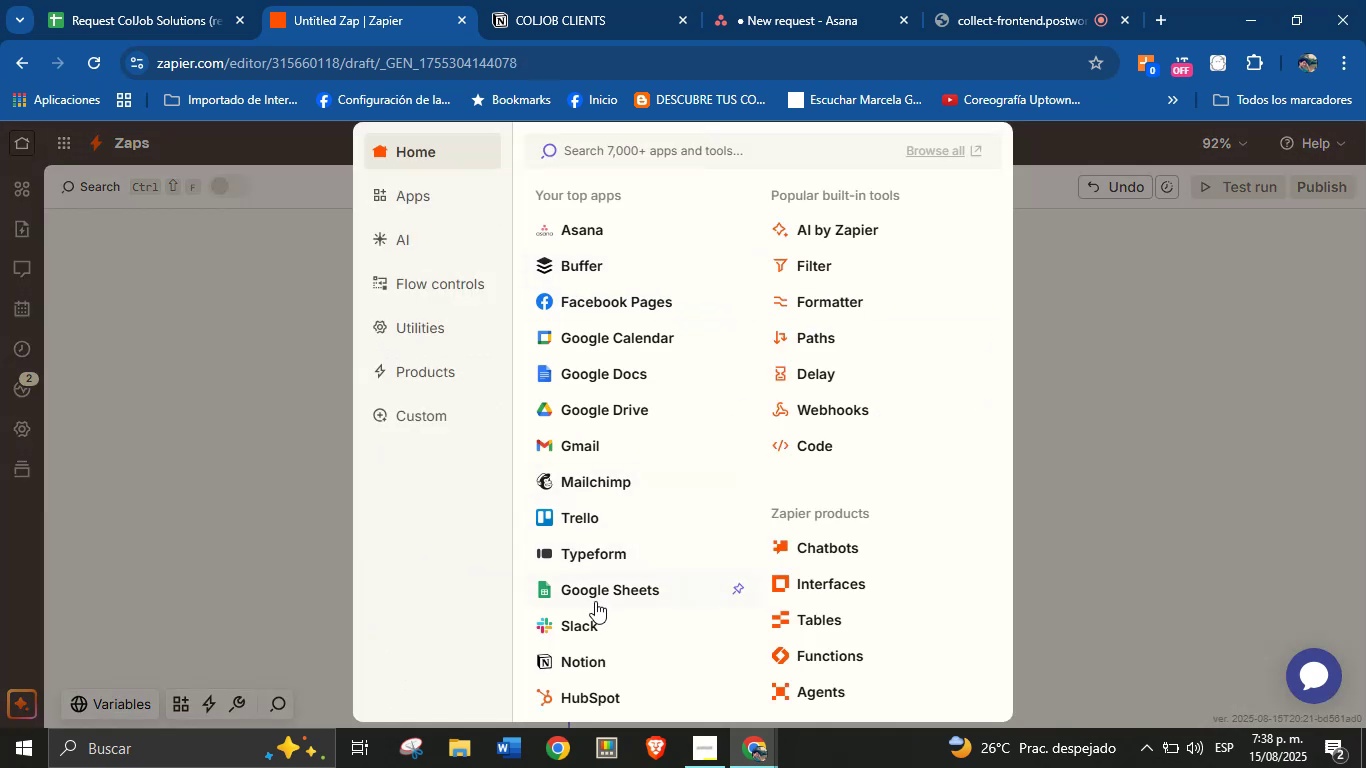 
left_click([593, 651])
 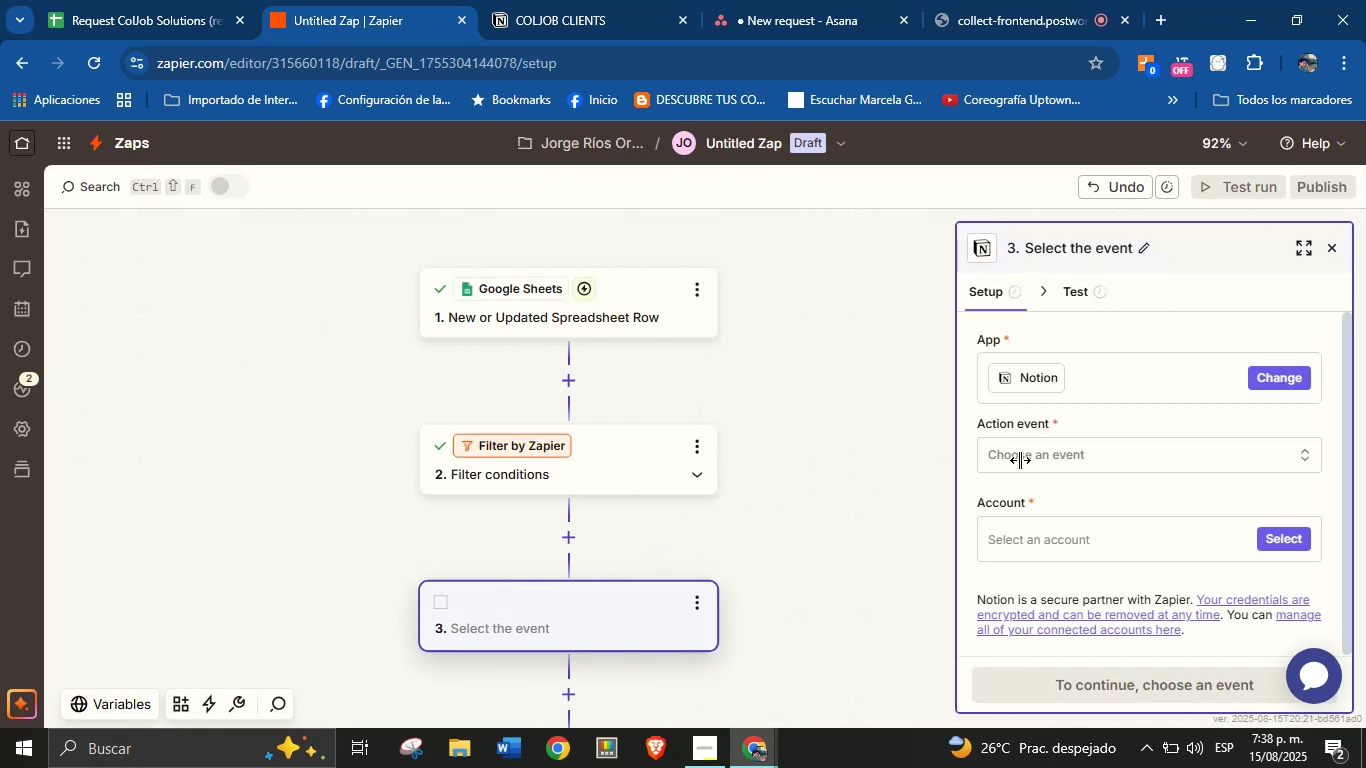 
left_click([1072, 446])
 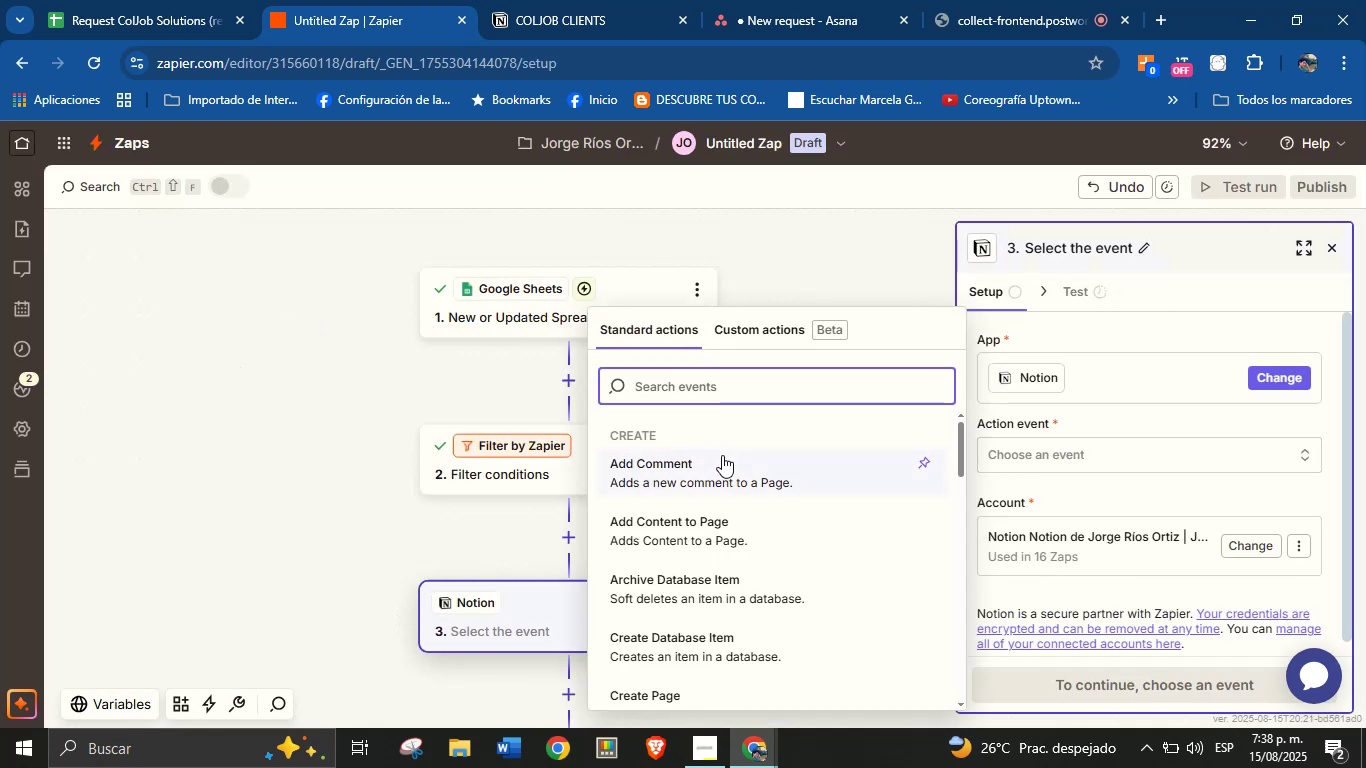 
scroll: coordinate [736, 523], scroll_direction: down, amount: 2.0
 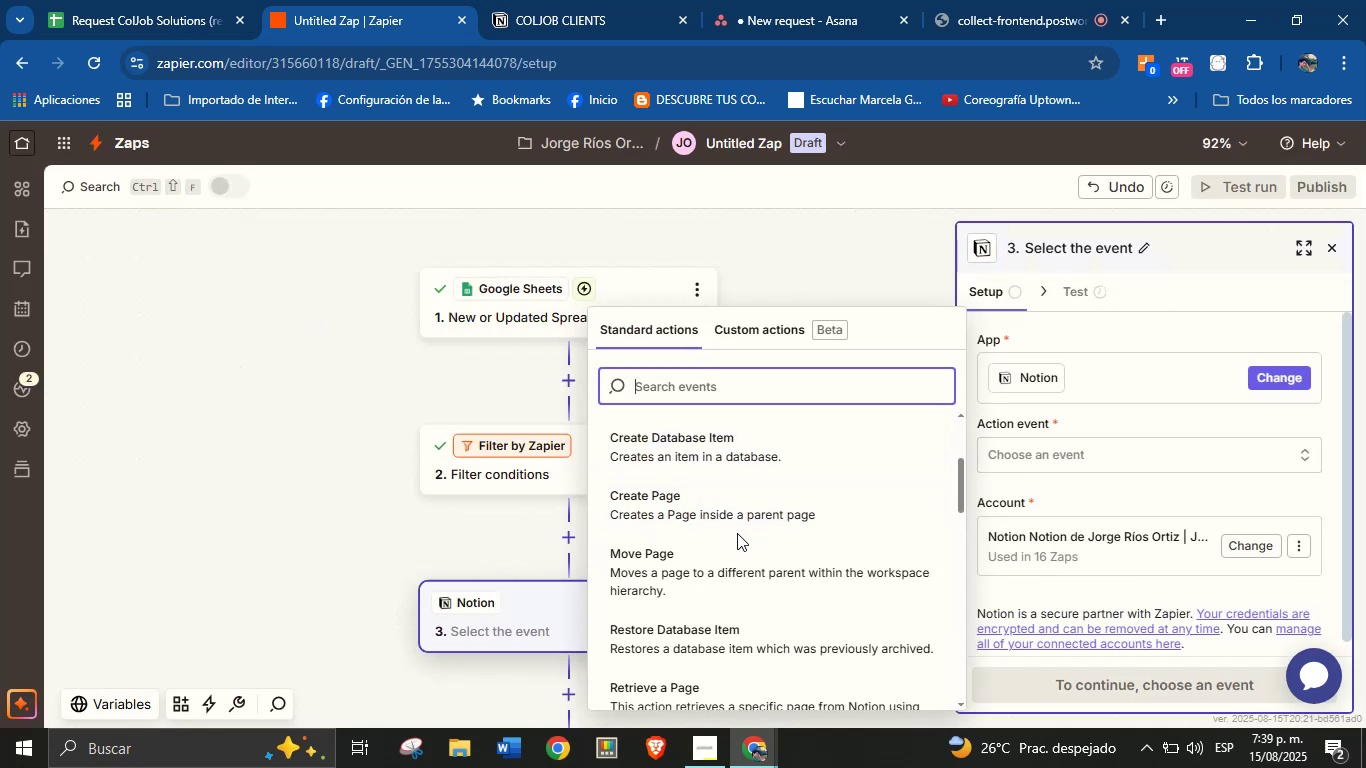 
scroll: coordinate [737, 532], scroll_direction: up, amount: 4.0
 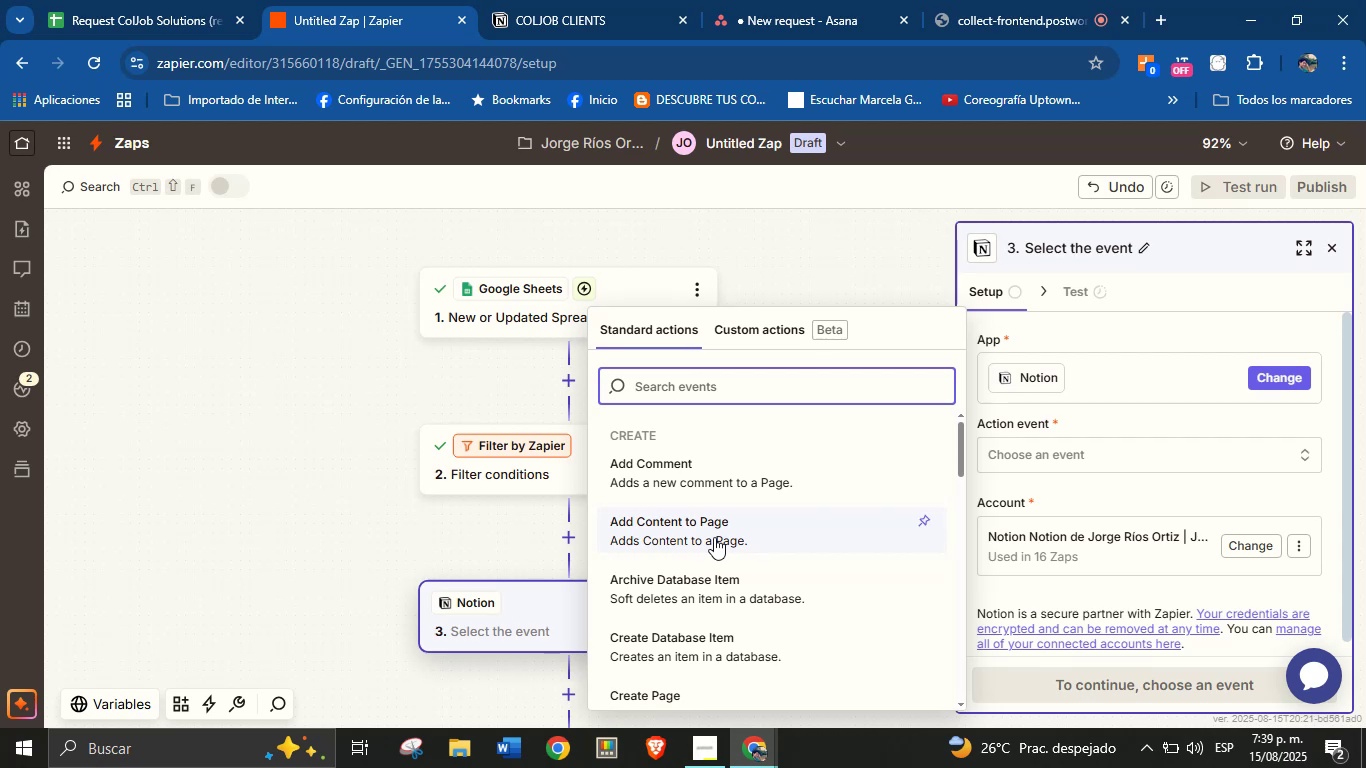 
wait(18.81)
 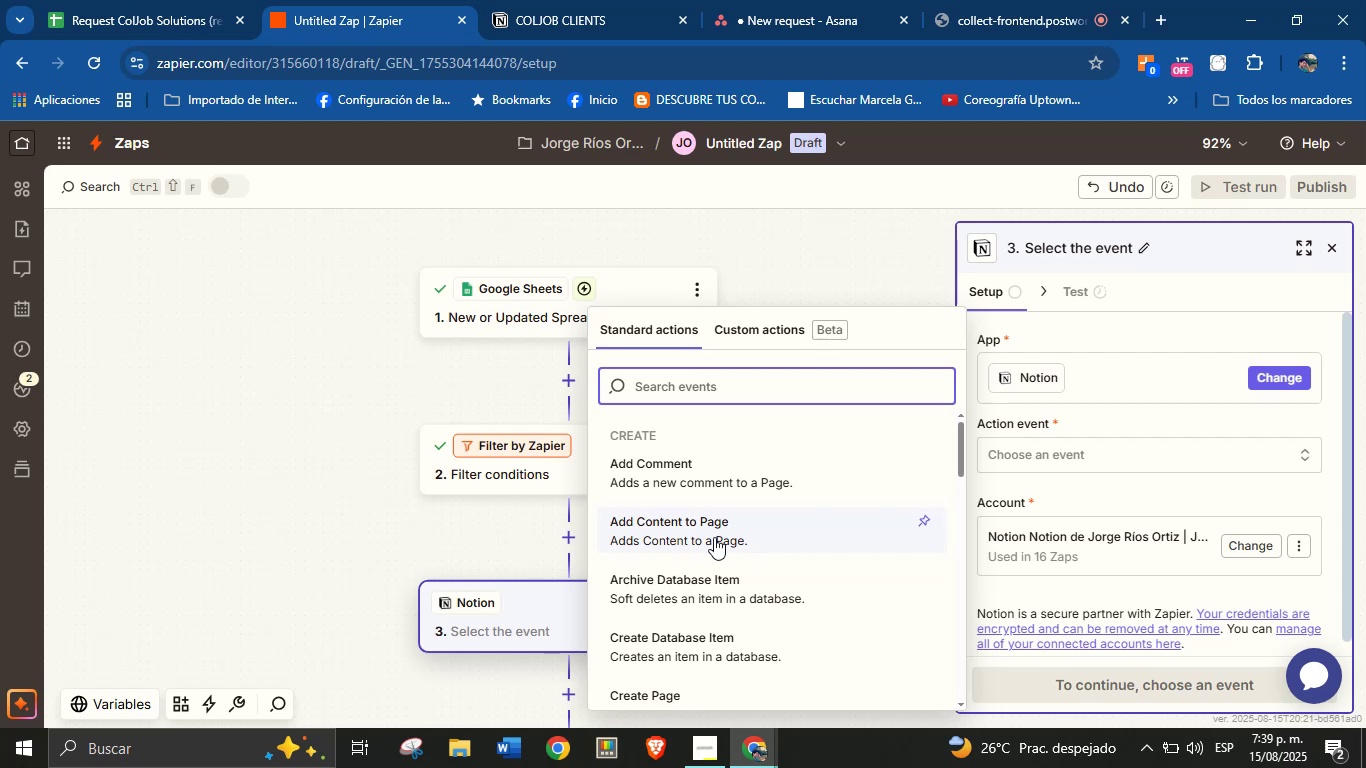 
left_click([734, 636])
 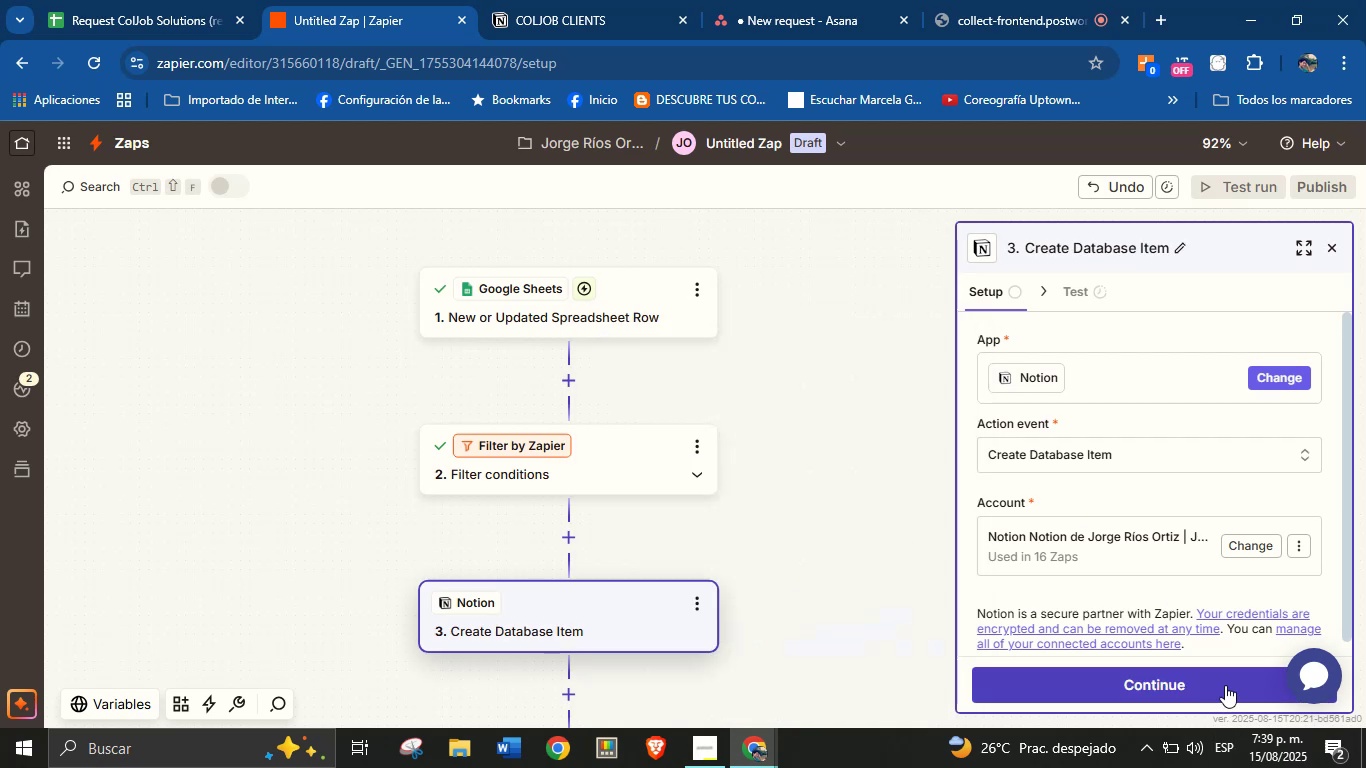 
left_click([1225, 681])
 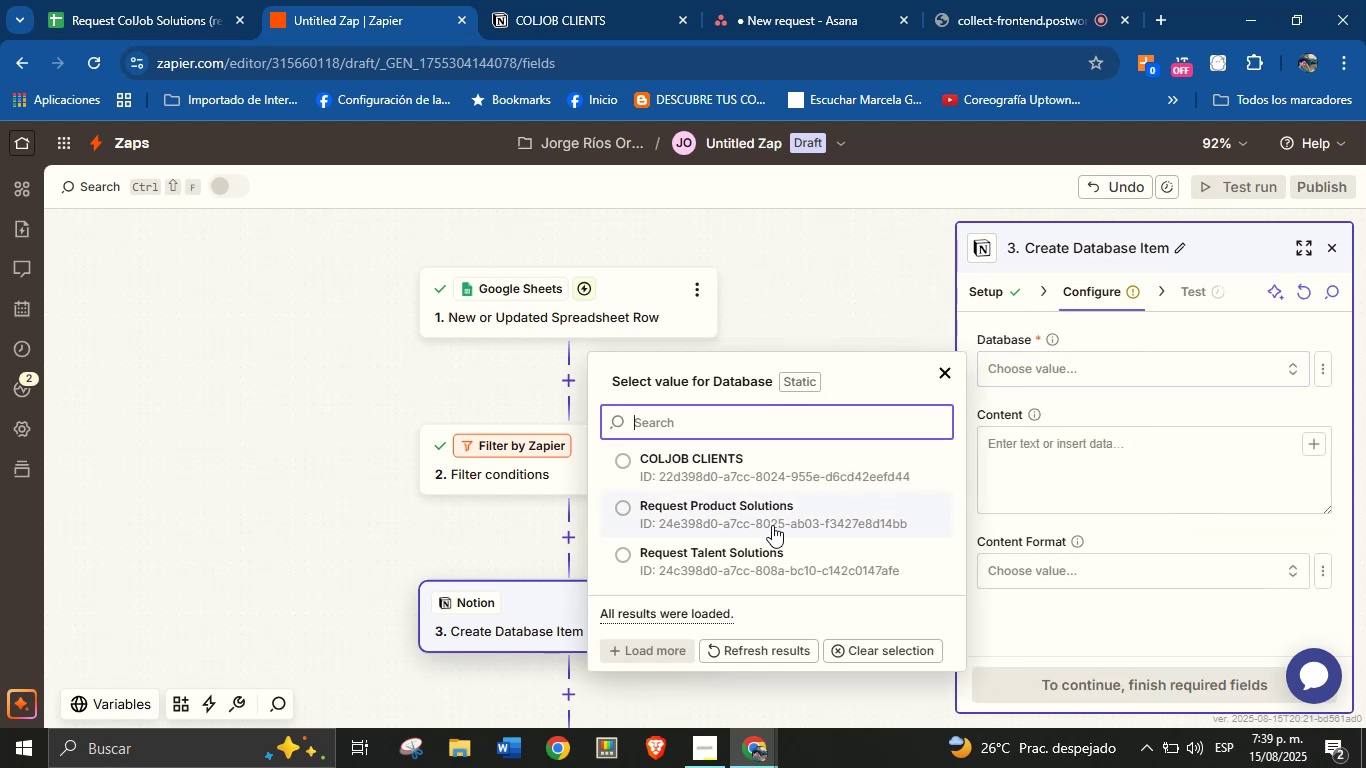 
wait(7.7)
 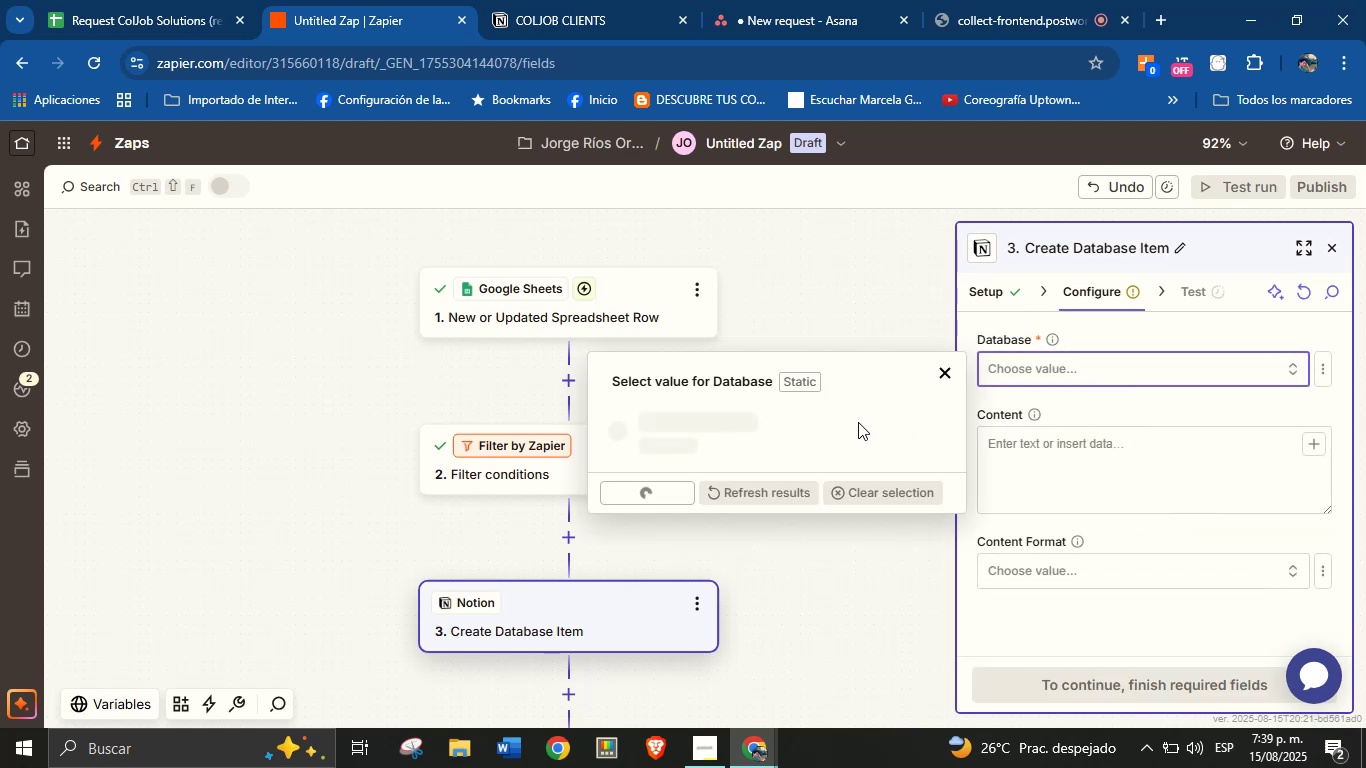 
left_click([771, 518])
 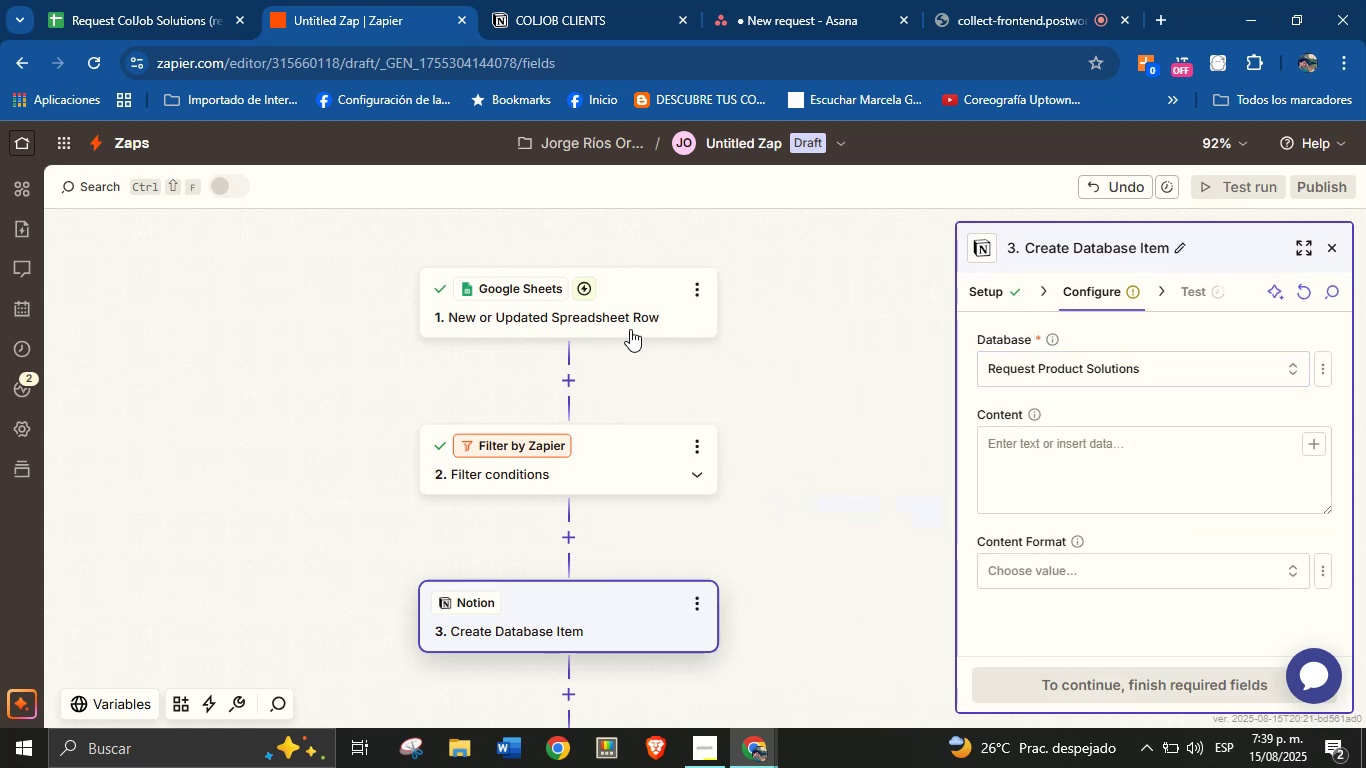 
left_click([630, 328])
 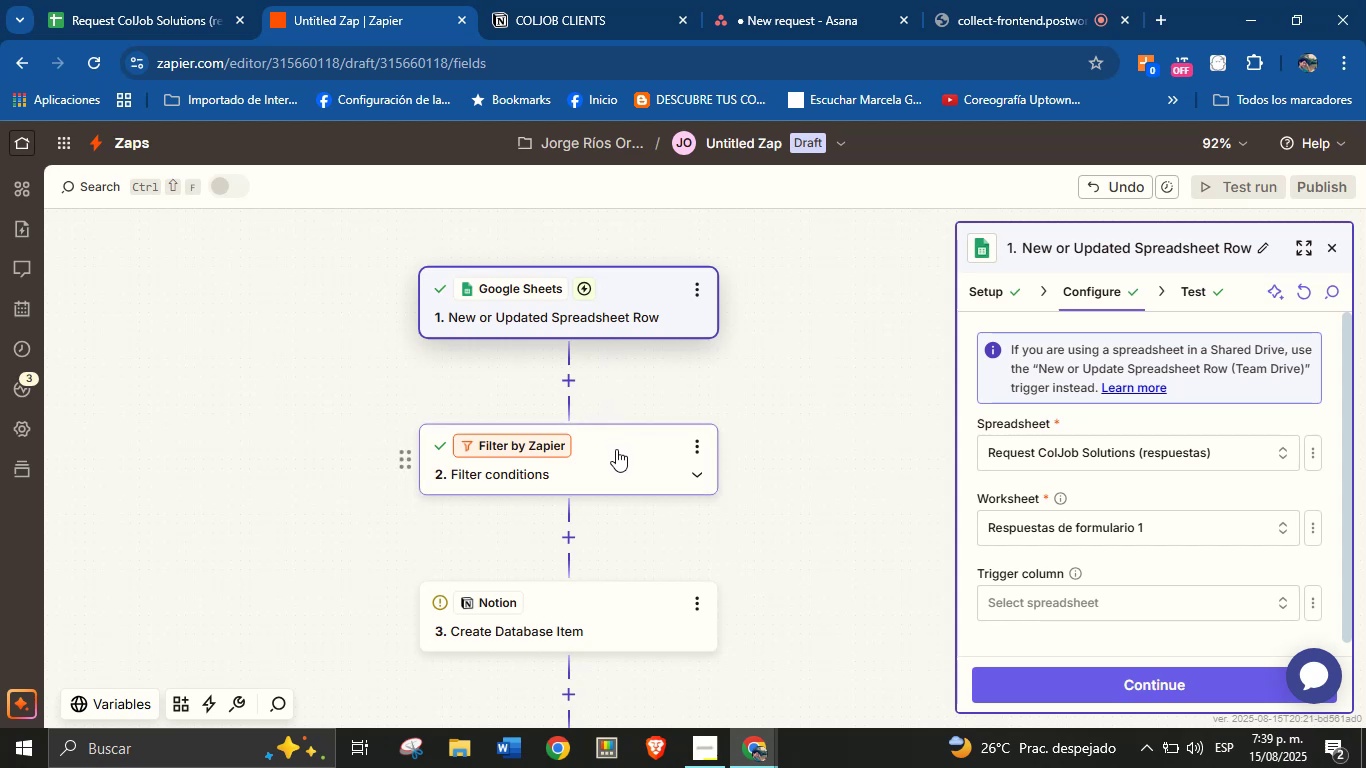 
left_click([616, 449])
 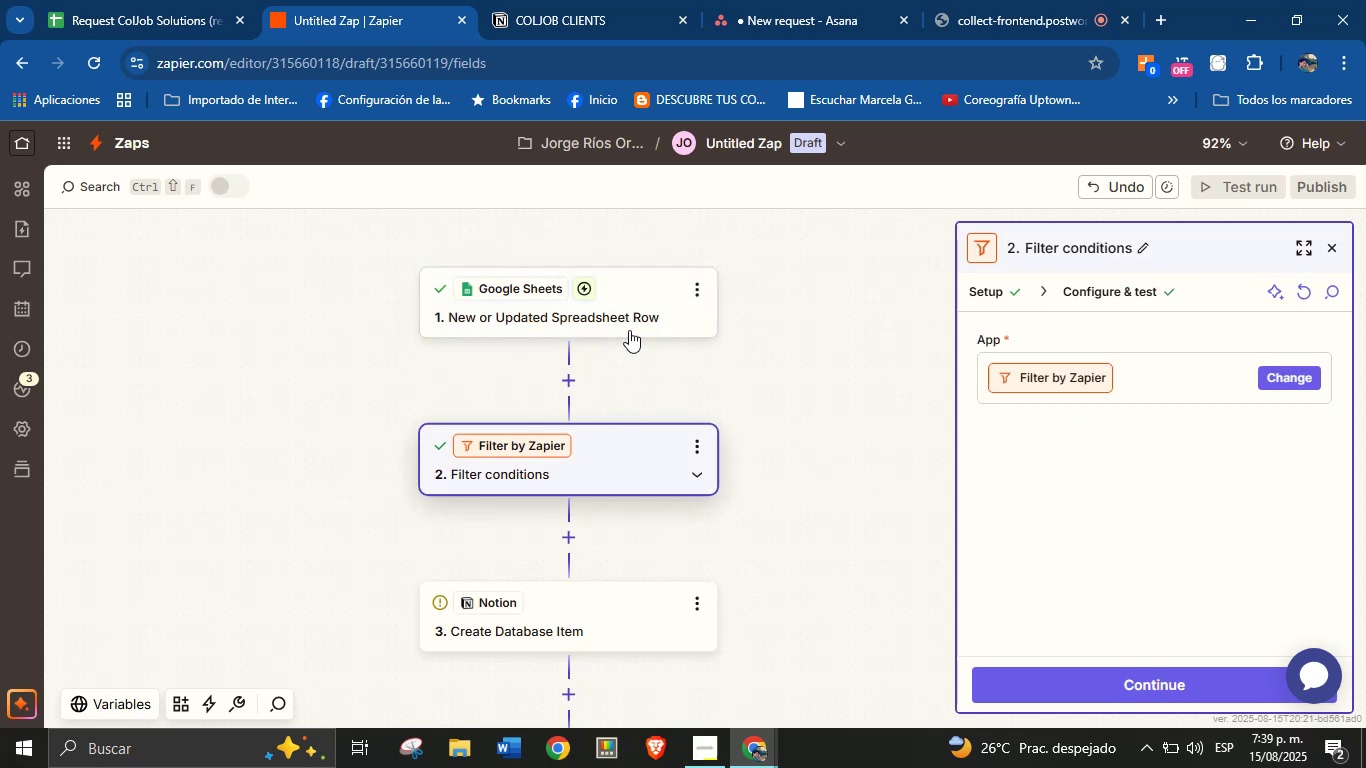 
left_click([629, 330])
 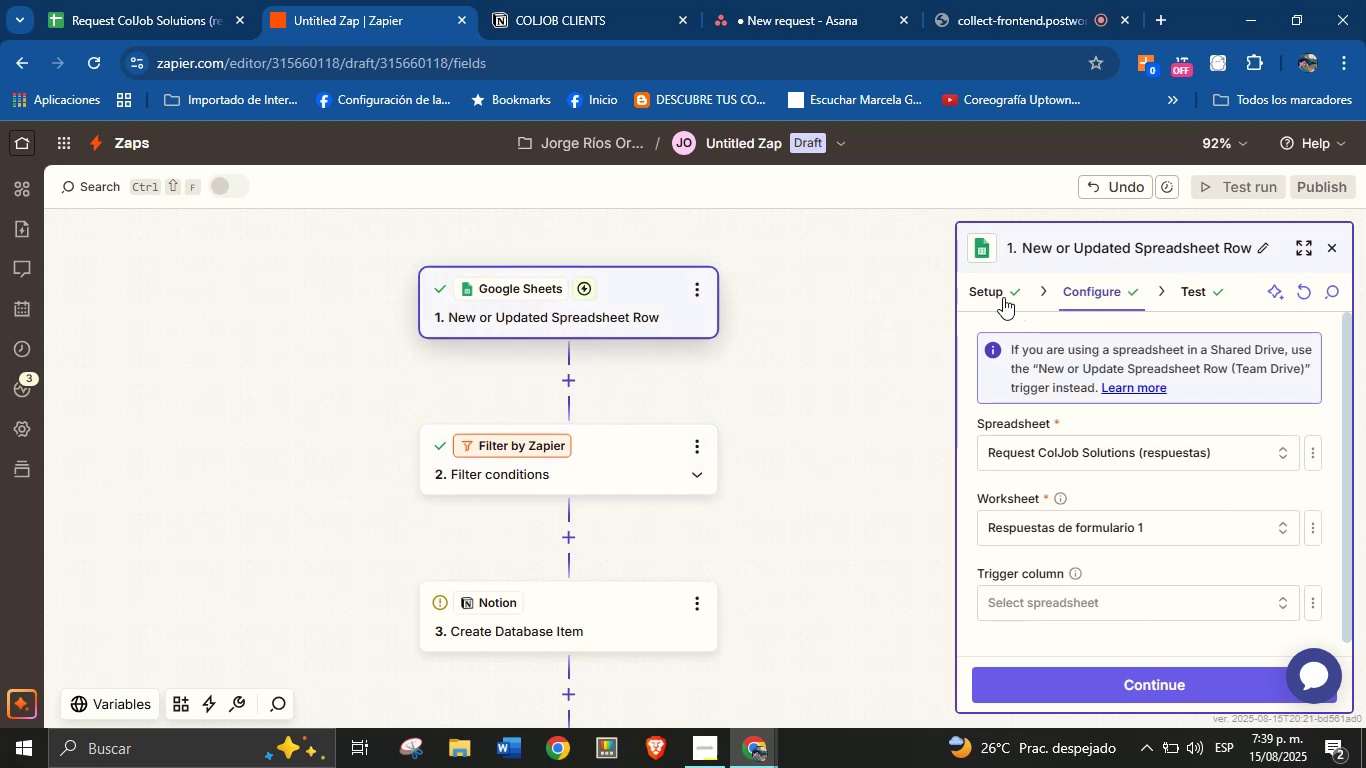 
scroll: coordinate [1117, 481], scroll_direction: down, amount: 2.0
 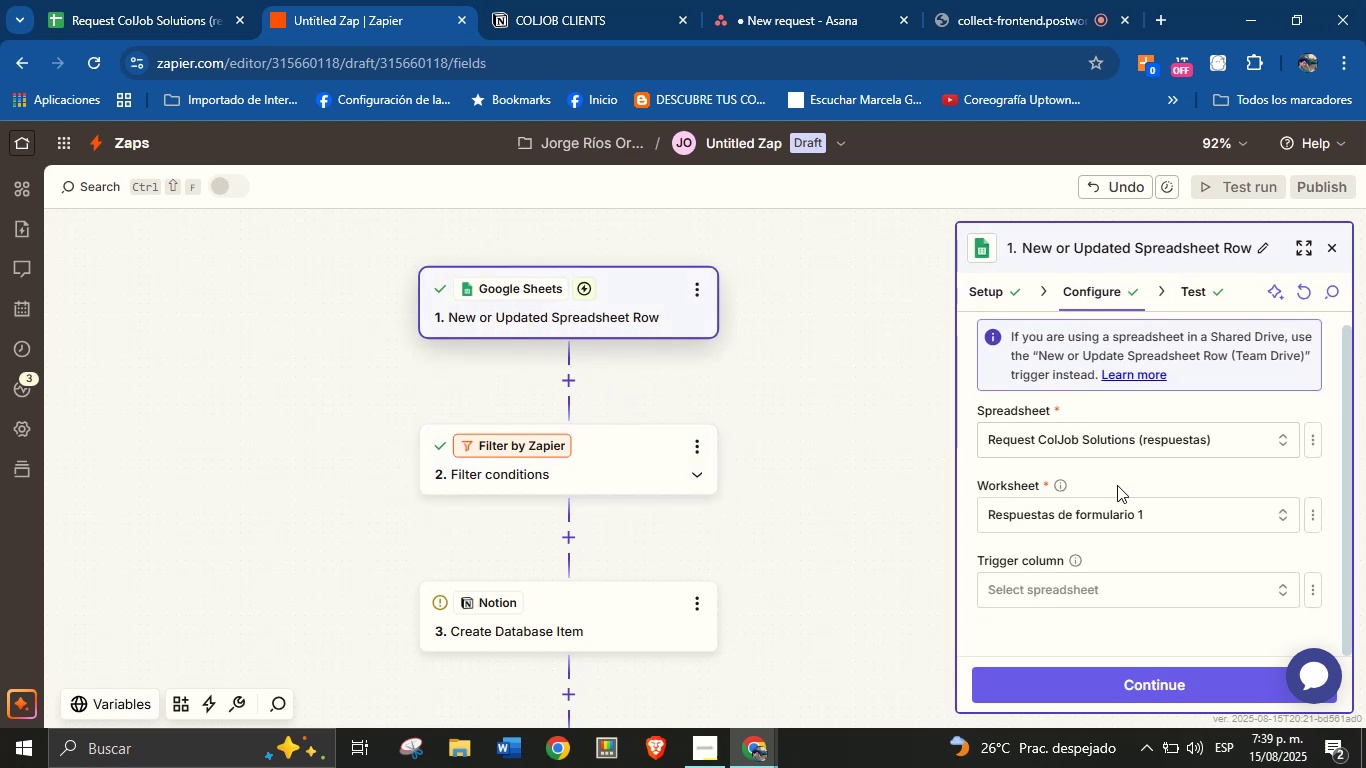 
scroll: coordinate [1117, 485], scroll_direction: up, amount: 1.0
 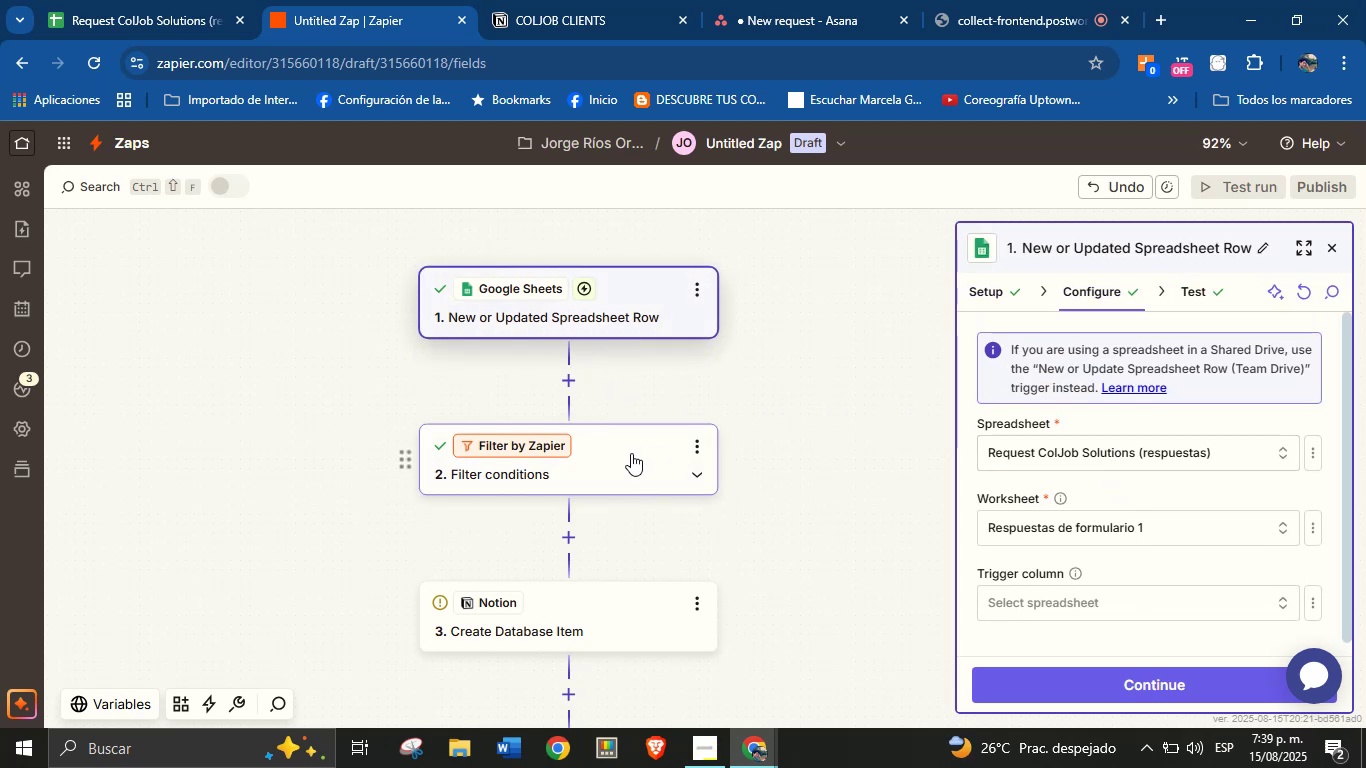 
left_click([631, 453])
 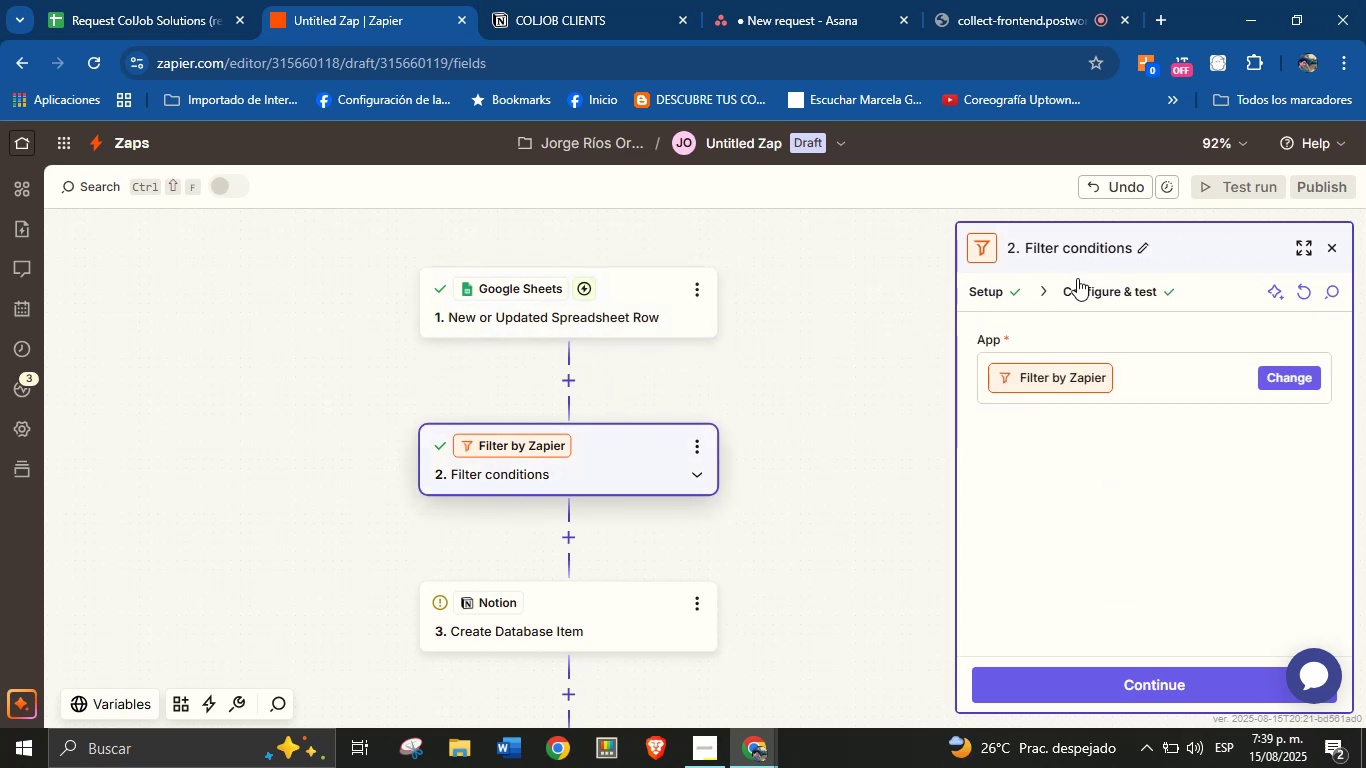 
left_click([1078, 282])
 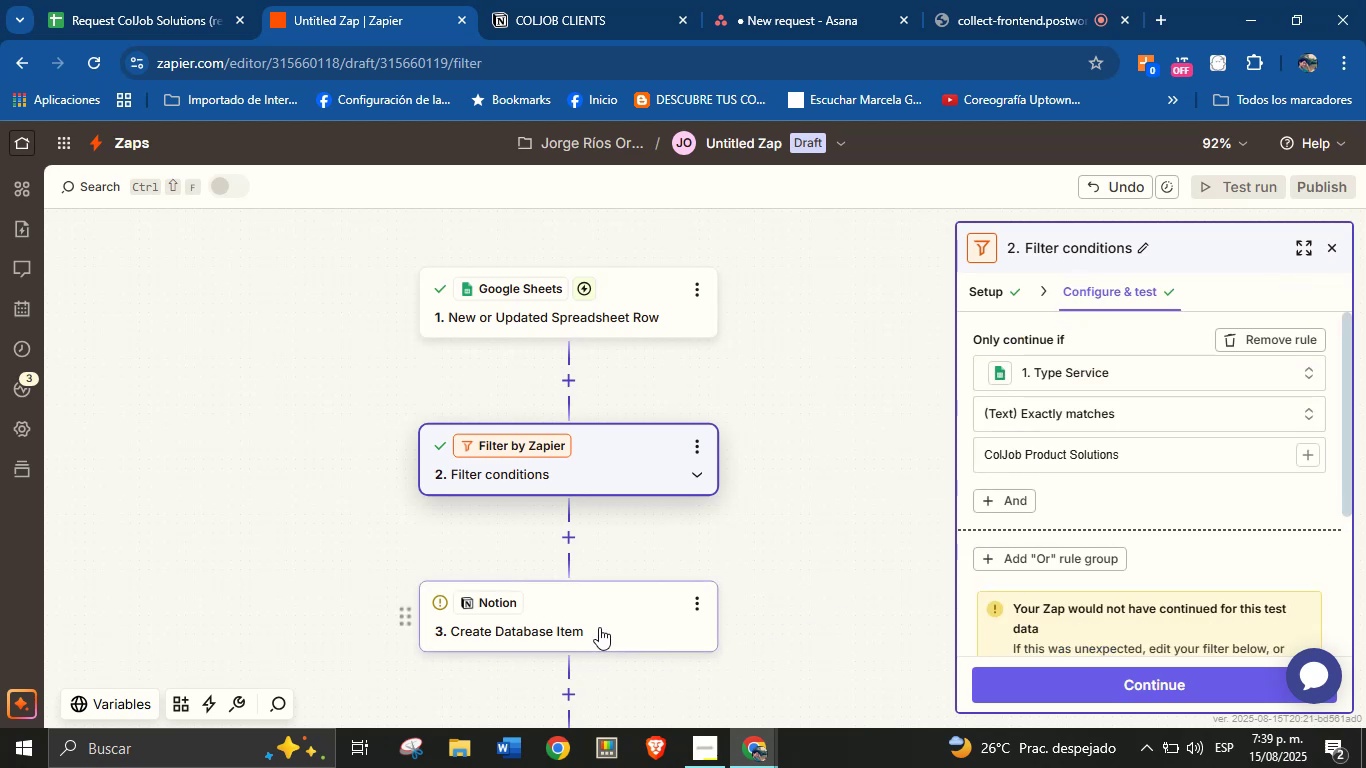 
left_click([599, 617])
 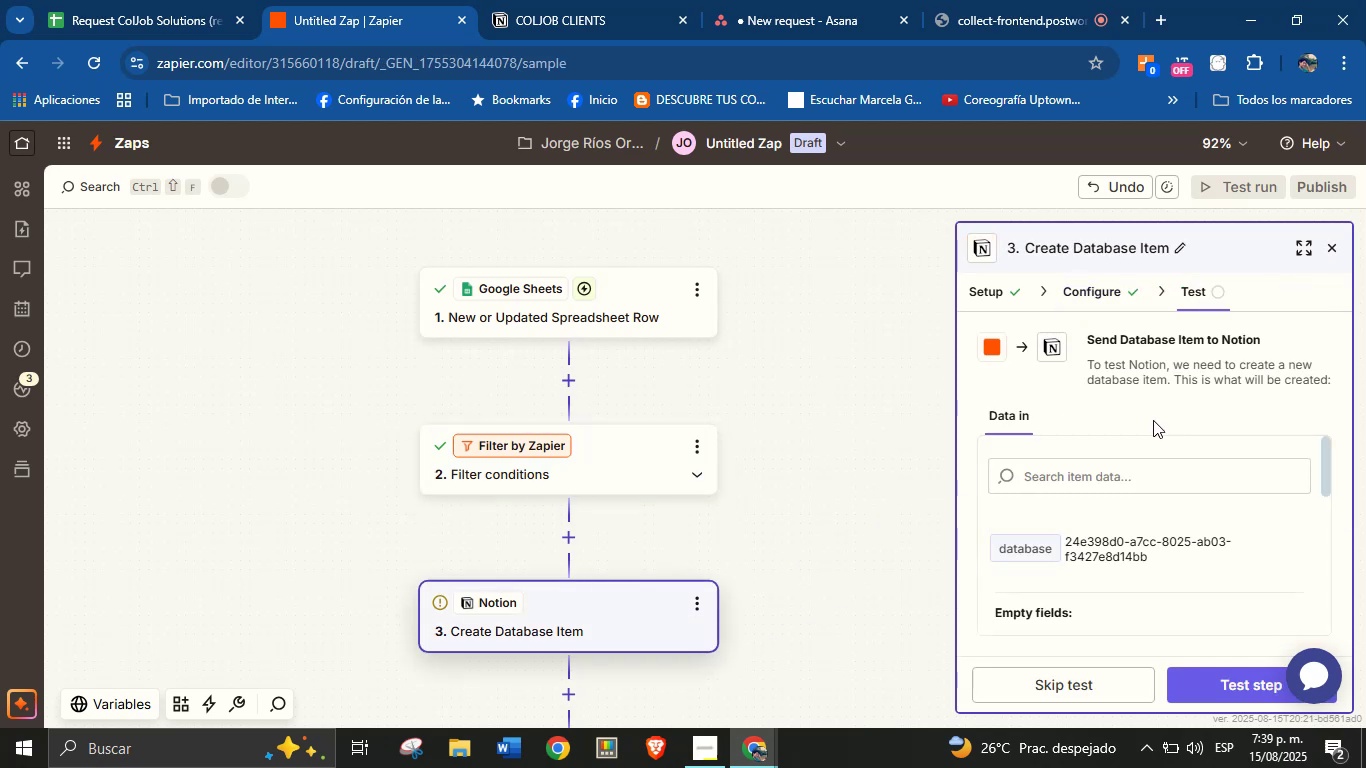 
scroll: coordinate [1130, 517], scroll_direction: down, amount: 4.0
 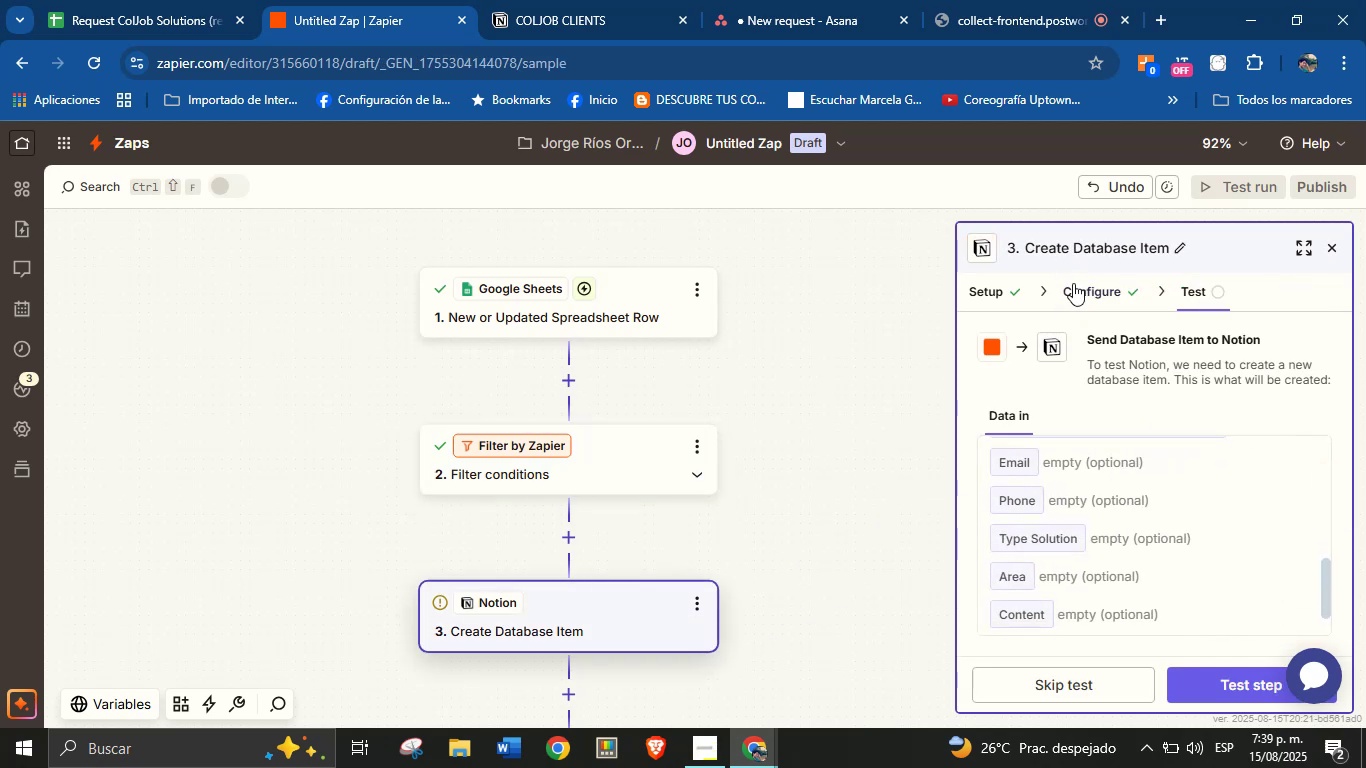 
left_click([1073, 283])
 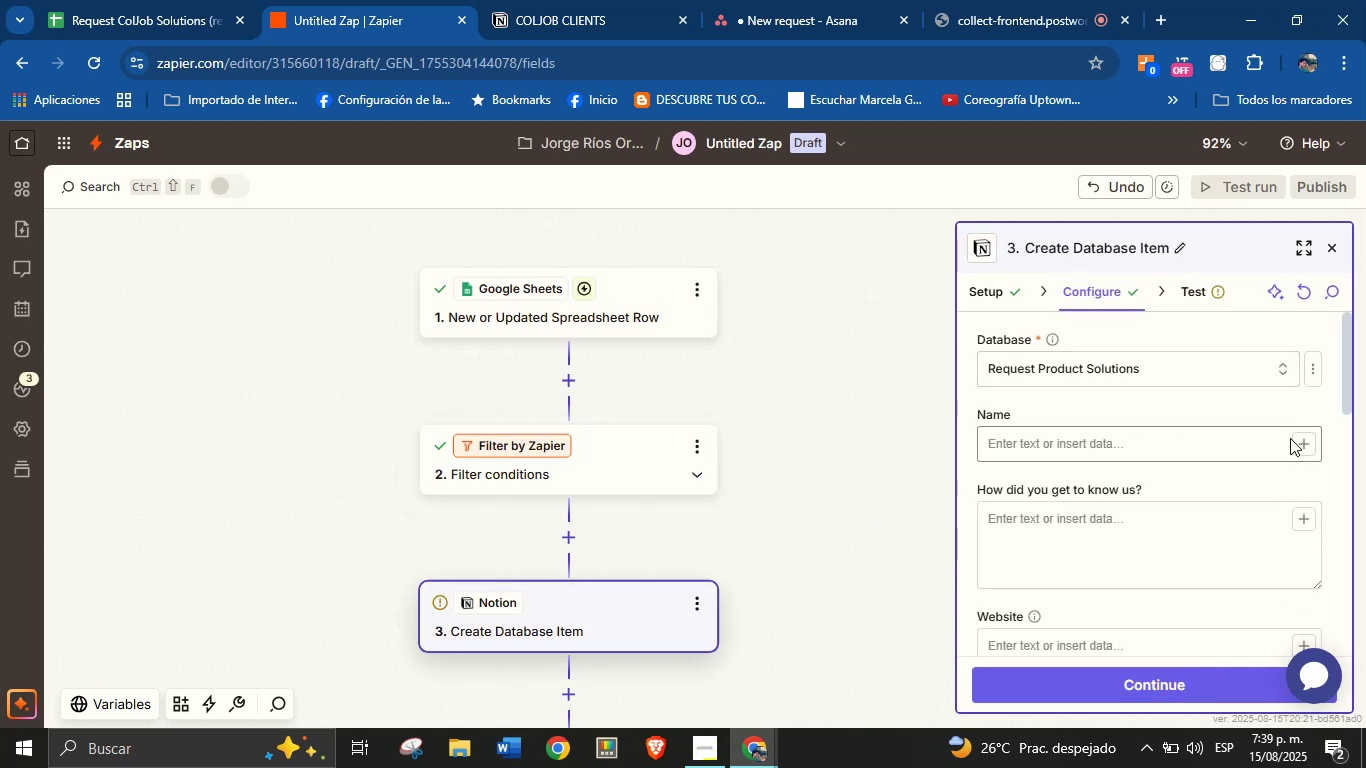 
left_click([1295, 441])
 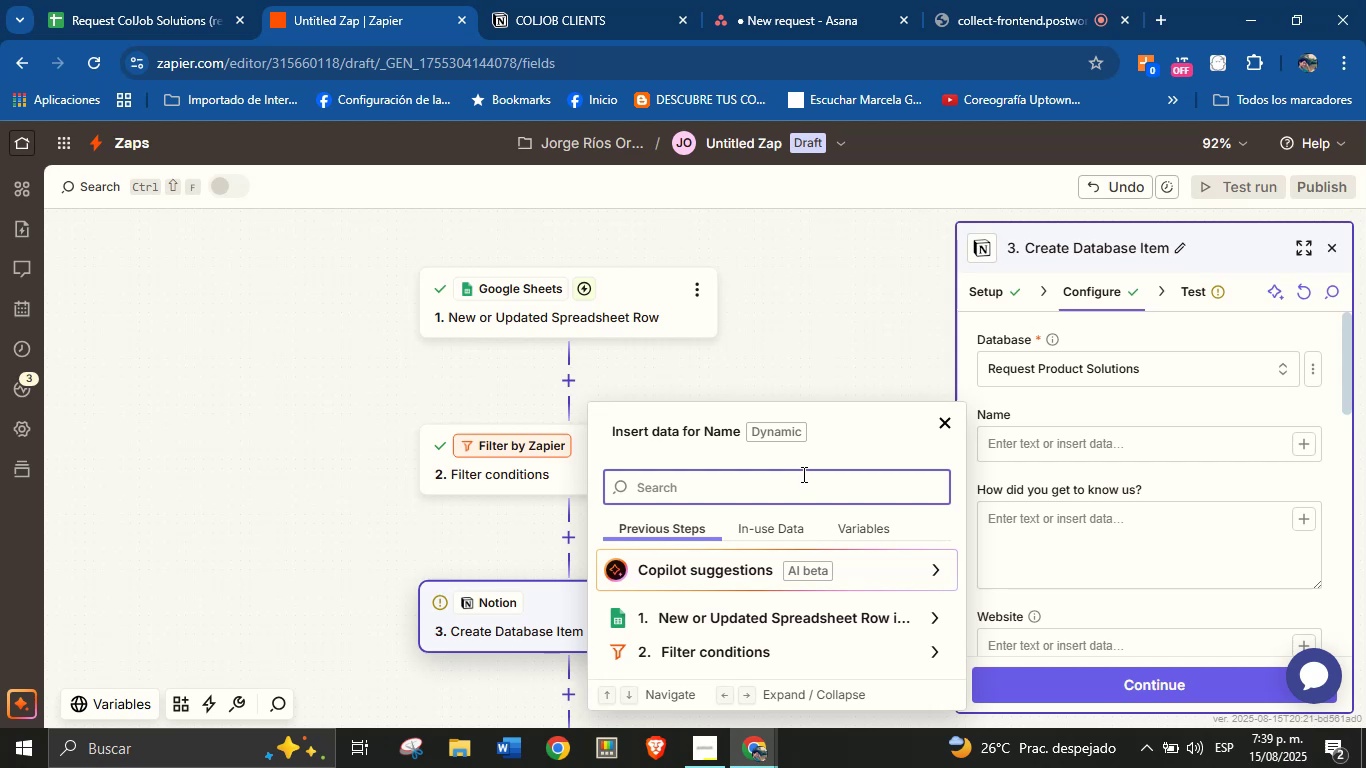 
type(name)
 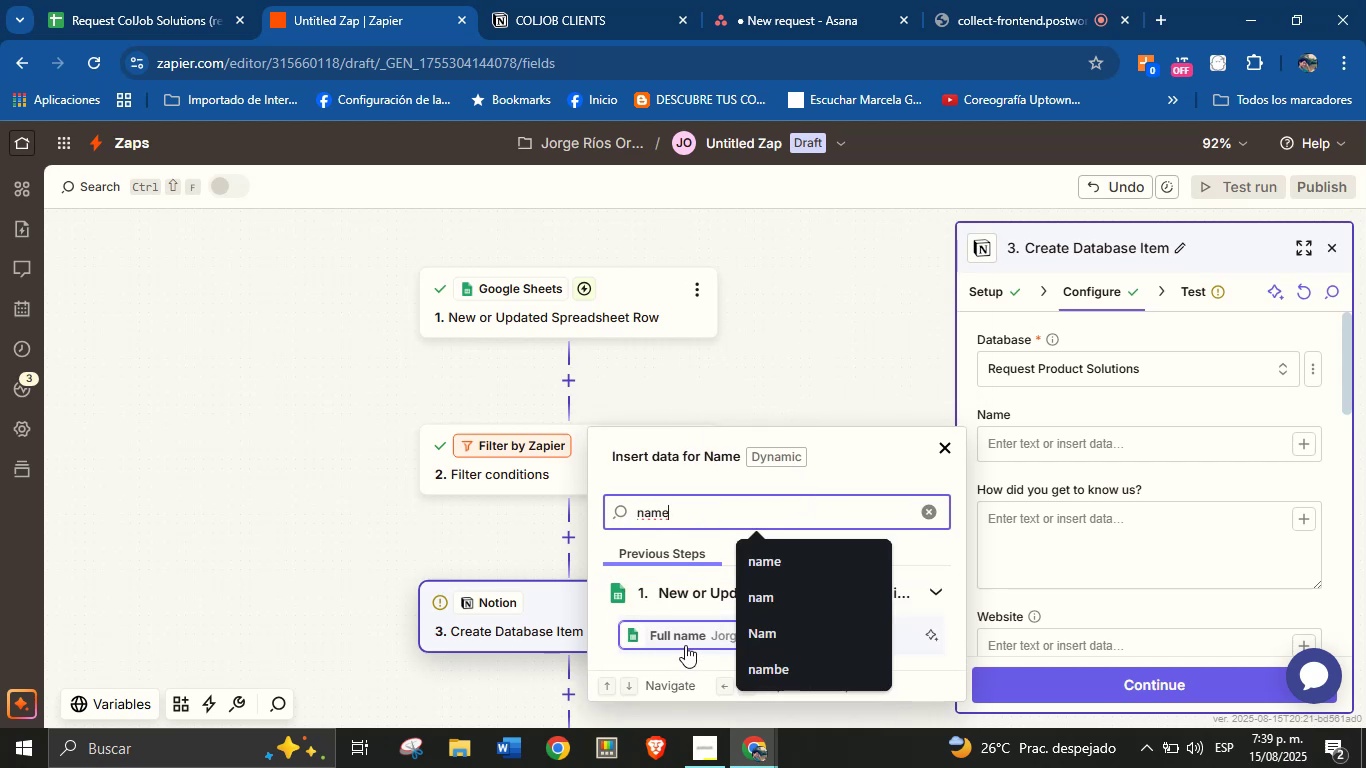 
left_click([685, 642])
 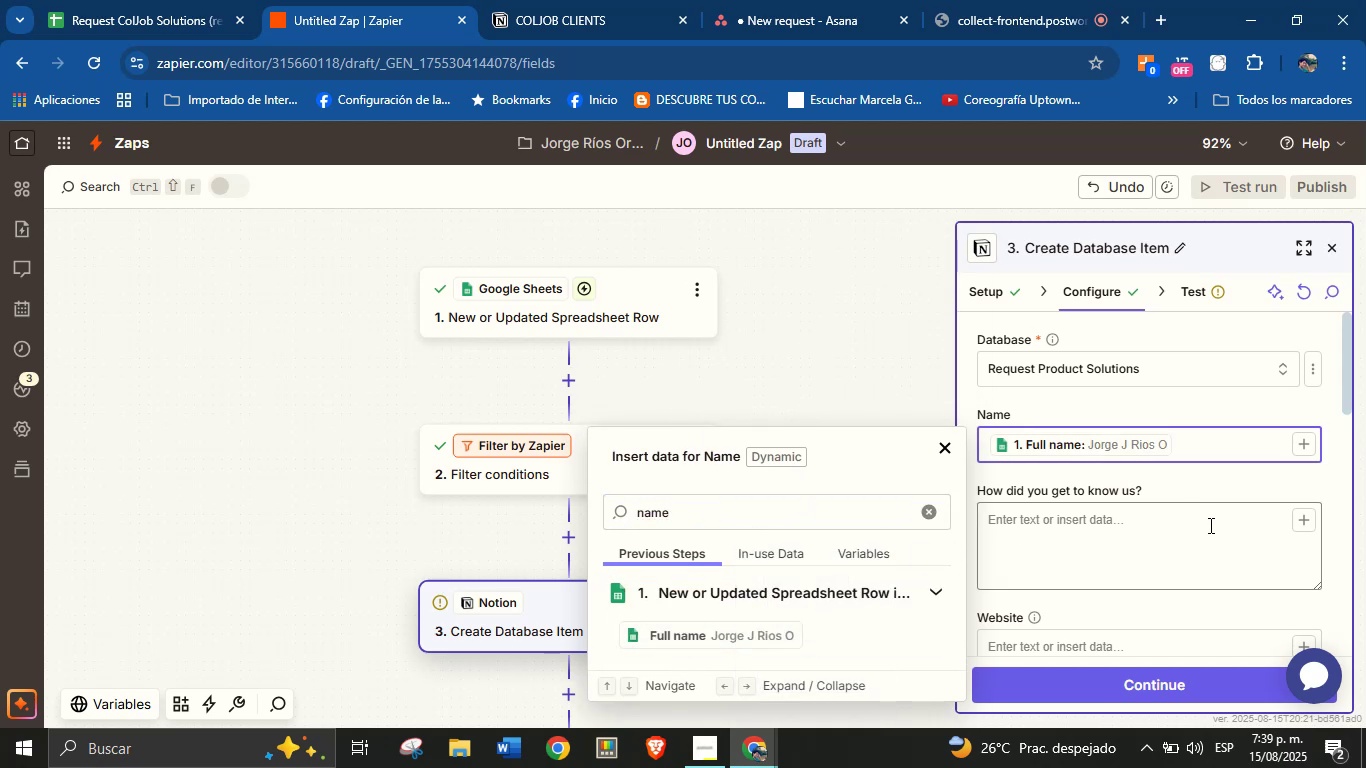 
scroll: coordinate [1209, 526], scroll_direction: down, amount: 1.0
 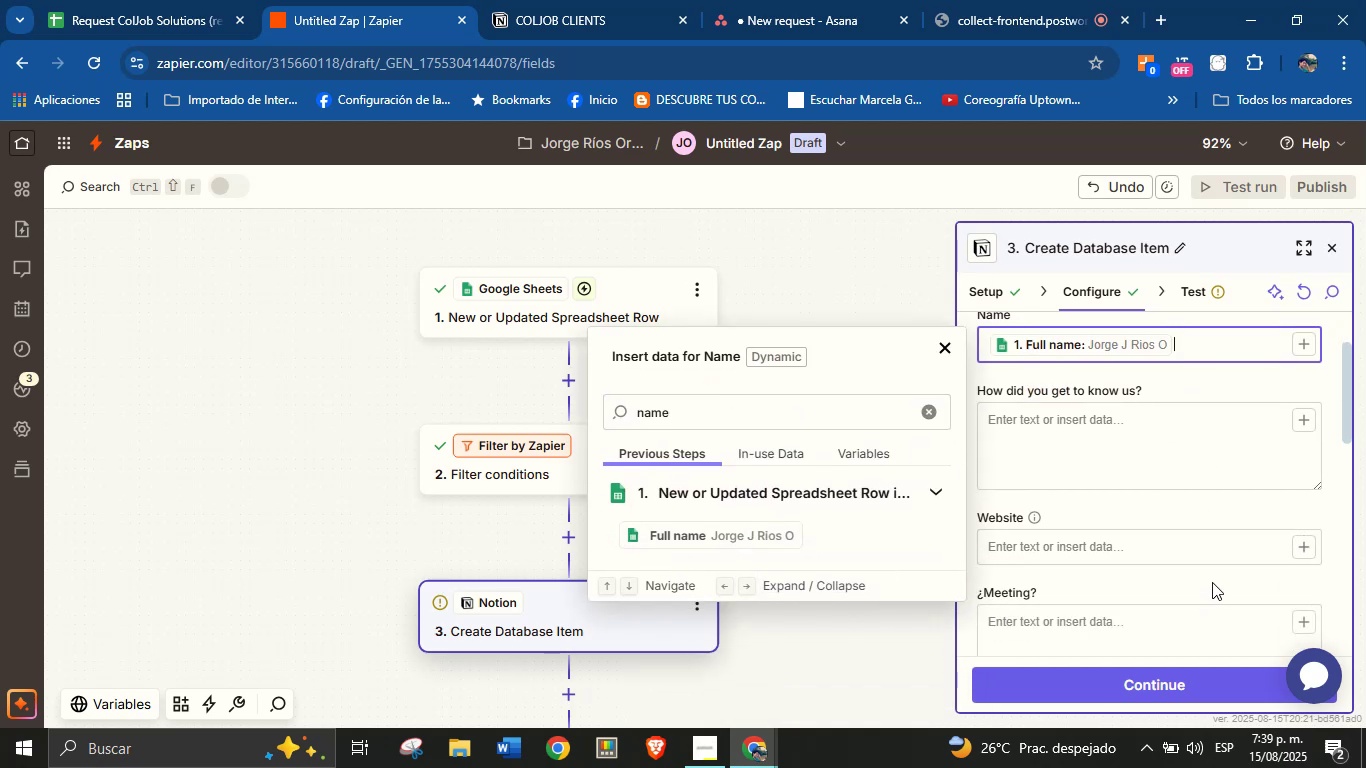 
left_click([1212, 582])
 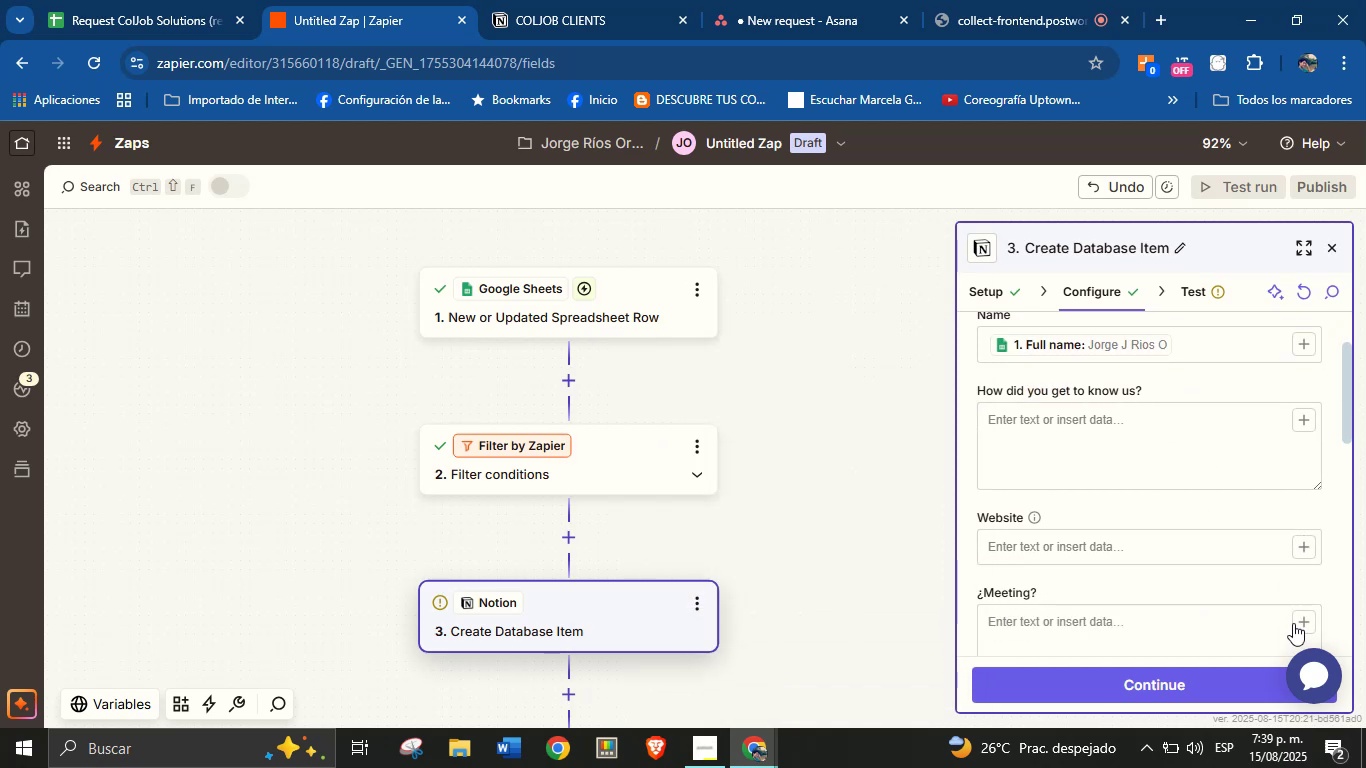 
left_click([1293, 623])
 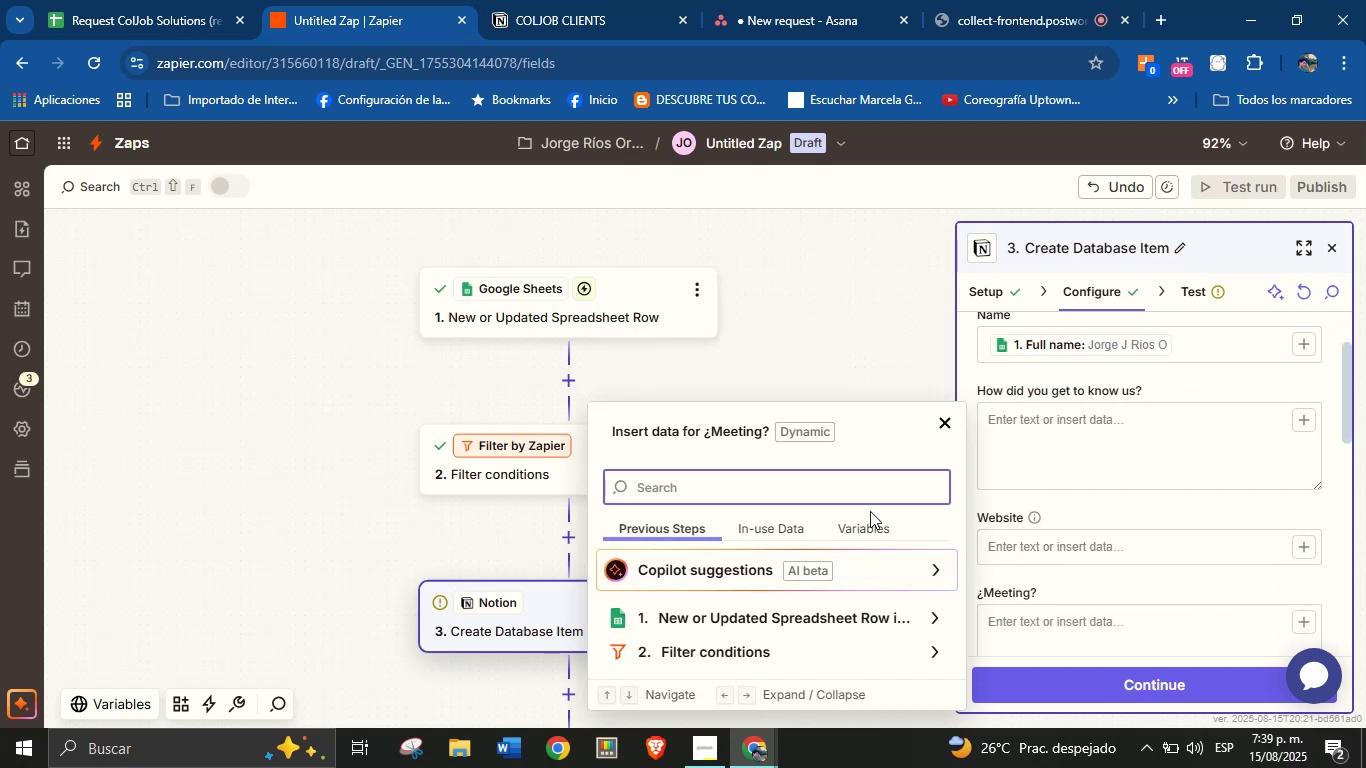 
type(meet)
 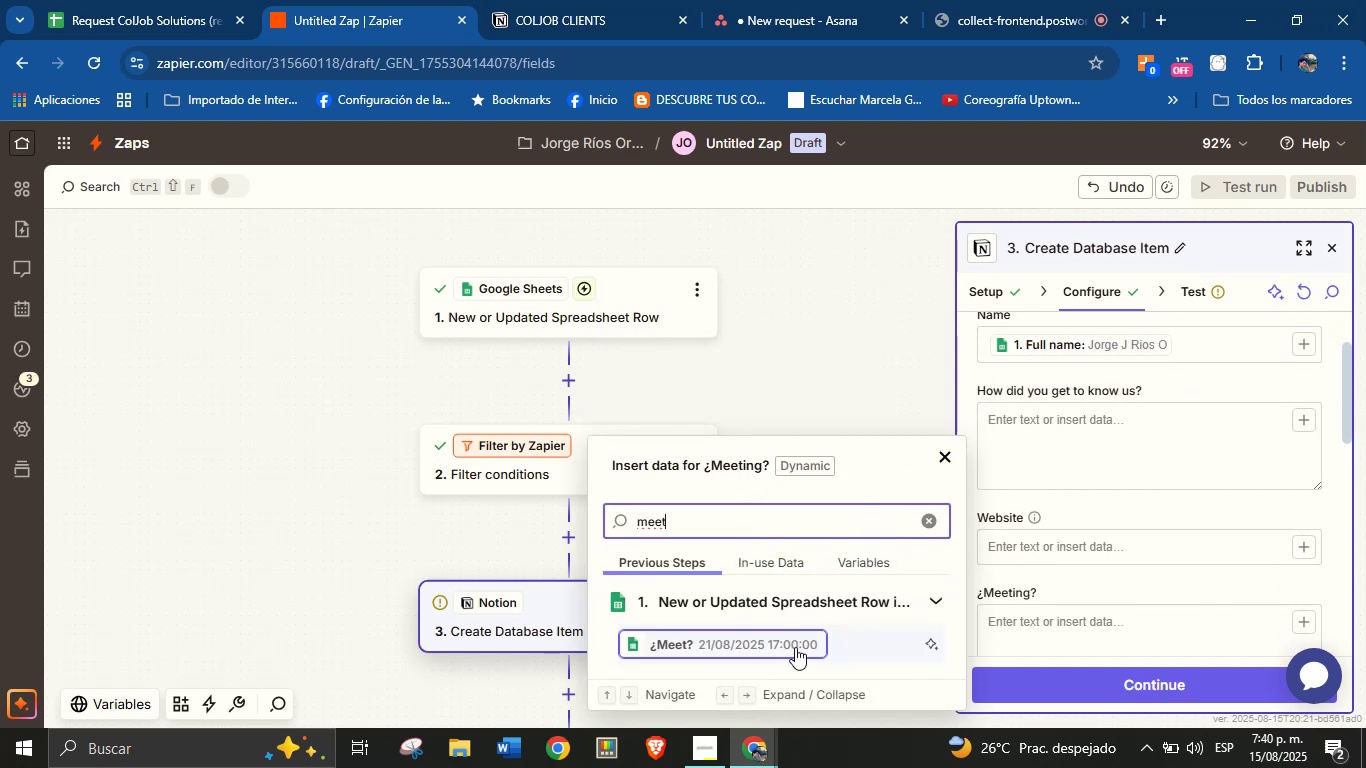 
left_click([795, 647])
 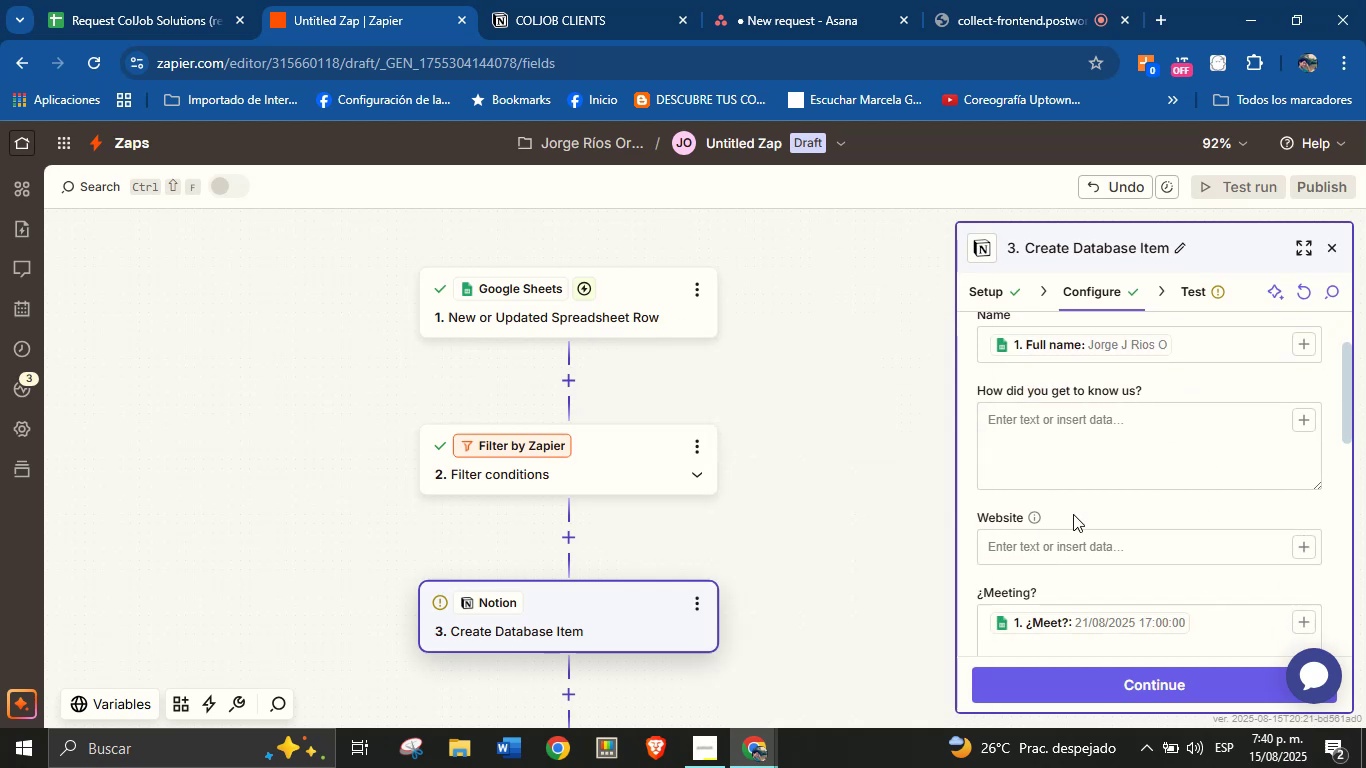 
left_click([1073, 514])
 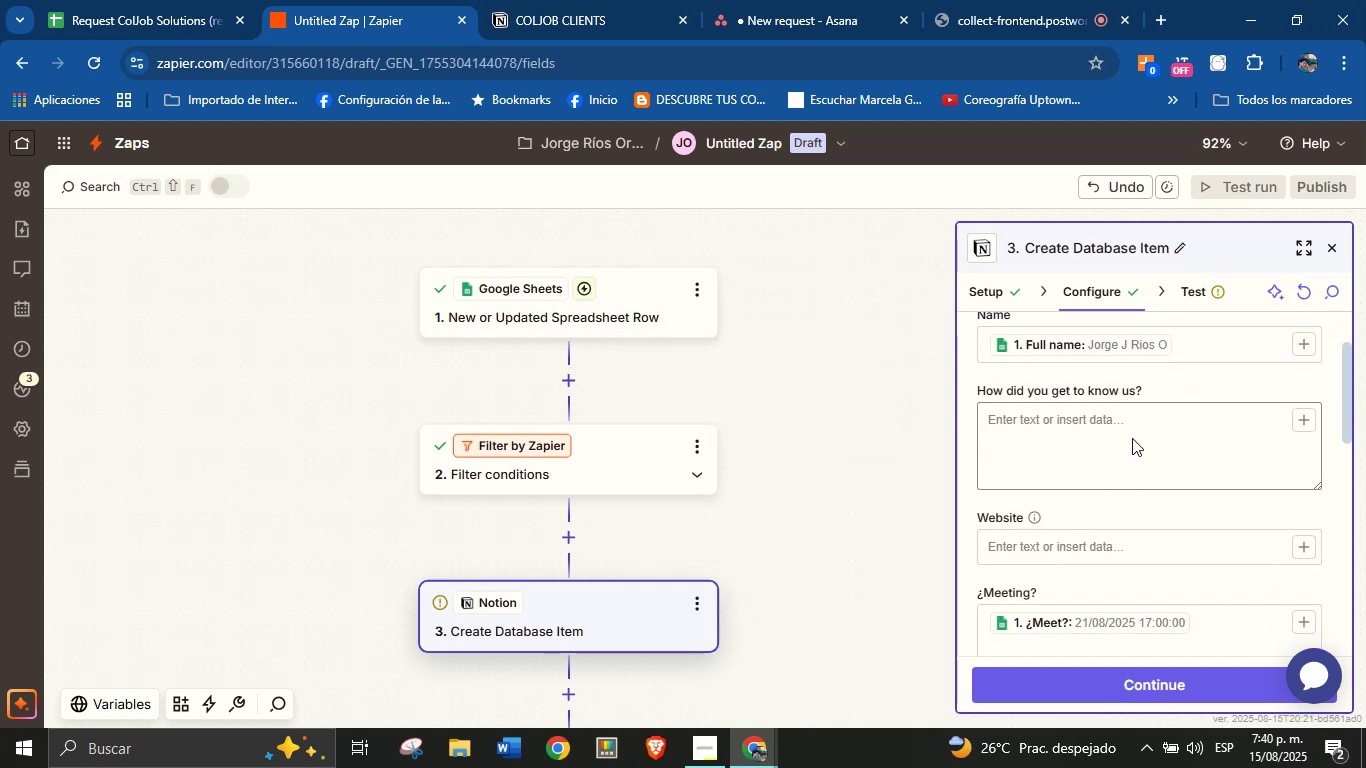 
scroll: coordinate [1133, 452], scroll_direction: down, amount: 3.0
 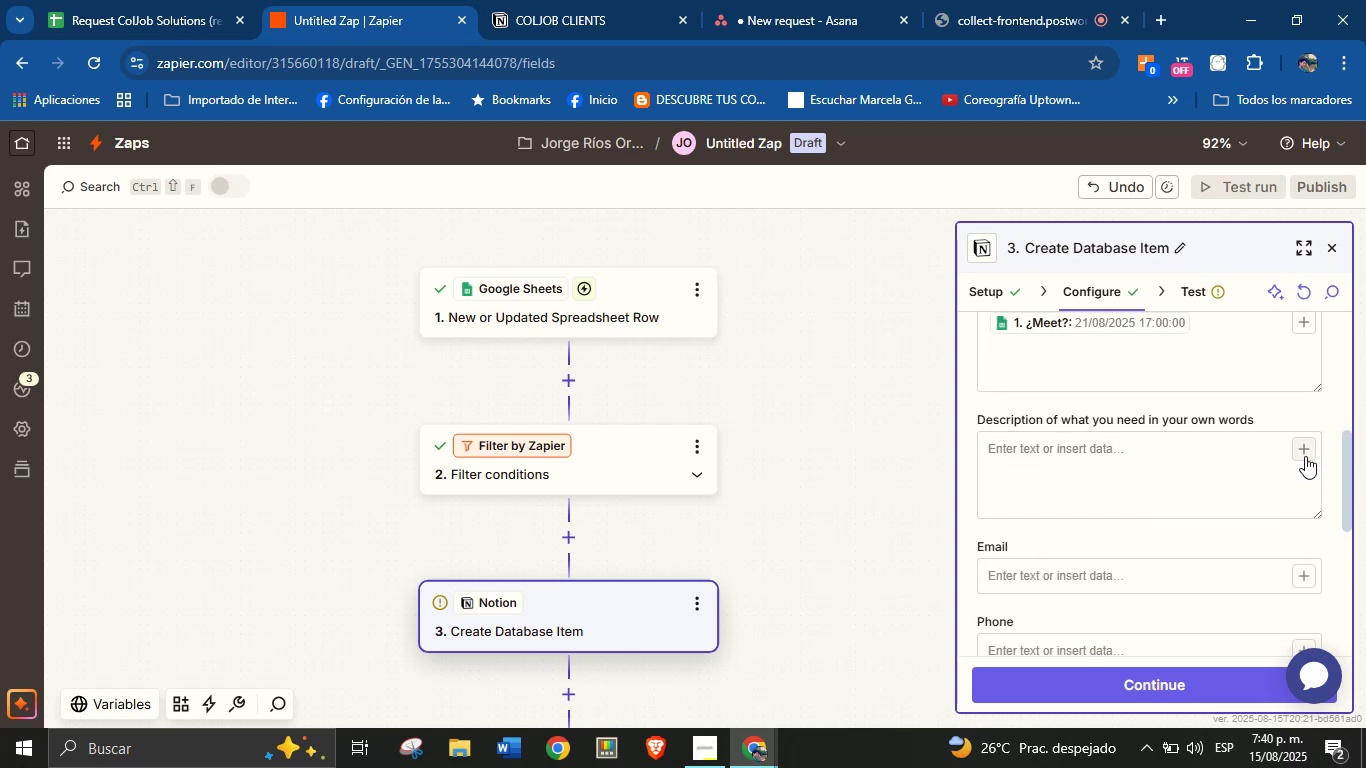 
left_click([1305, 456])
 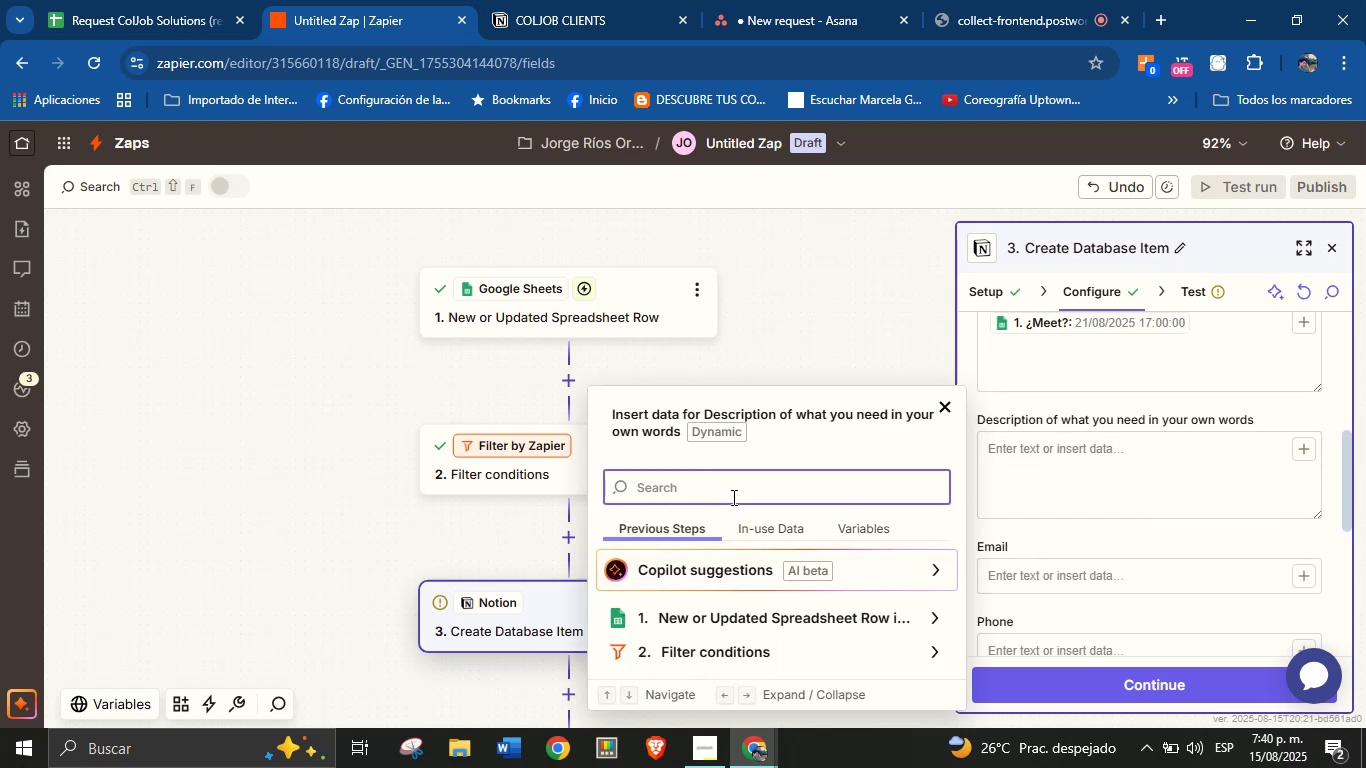 
type(descr)
 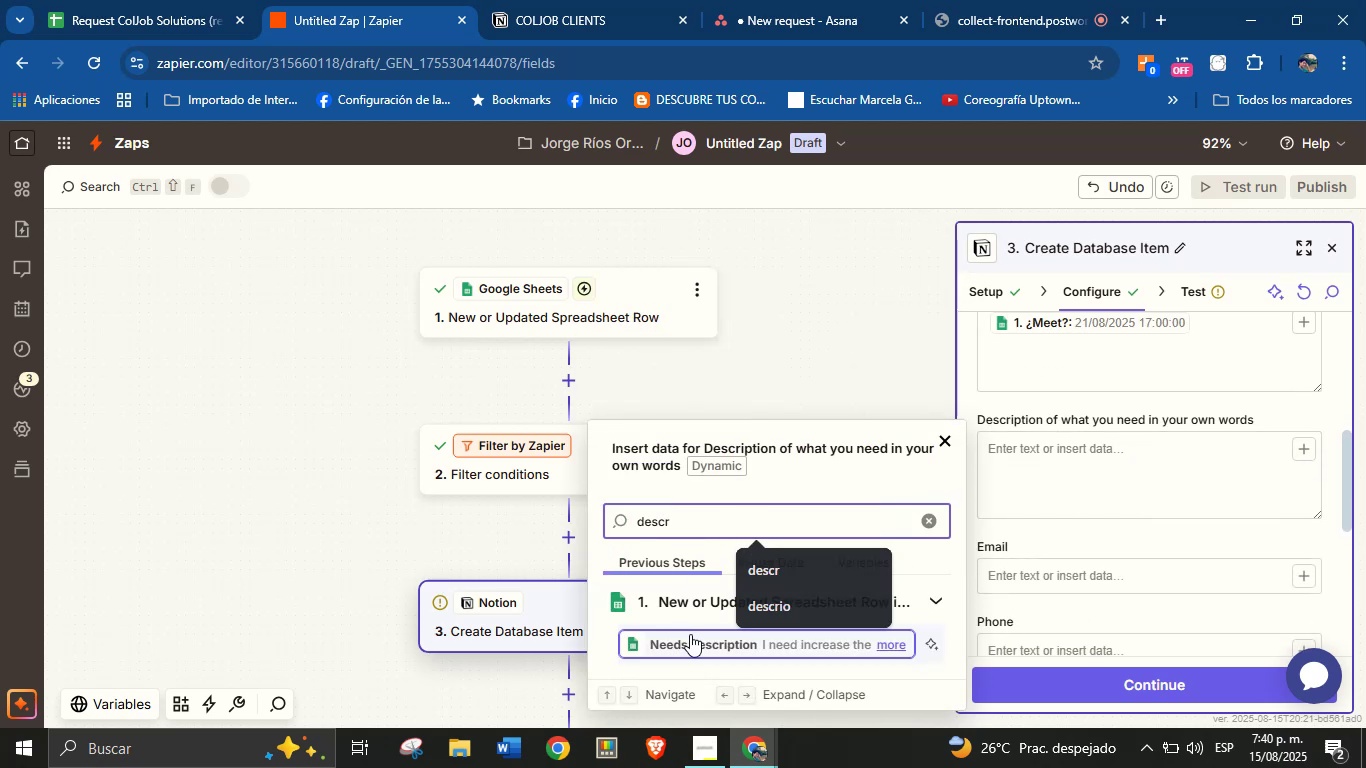 
left_click([690, 634])
 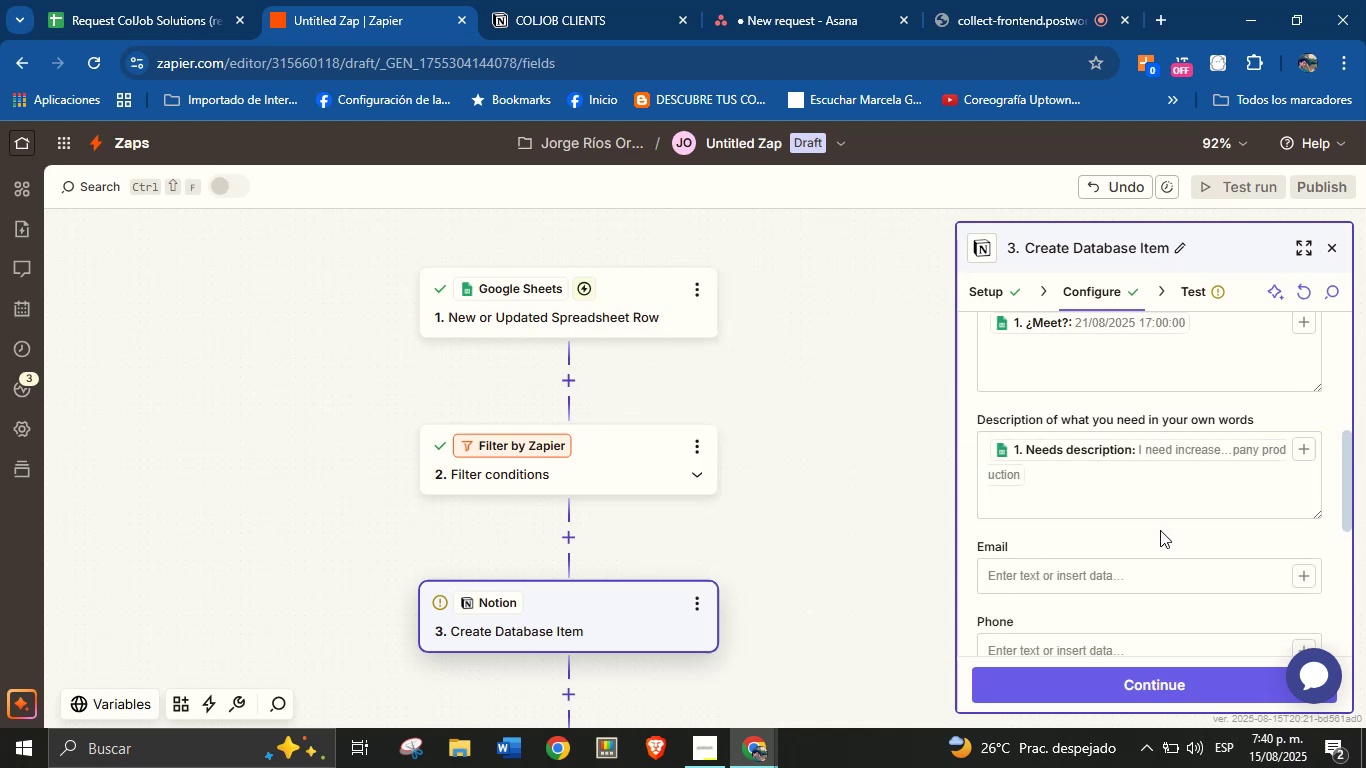 
left_click([1160, 530])
 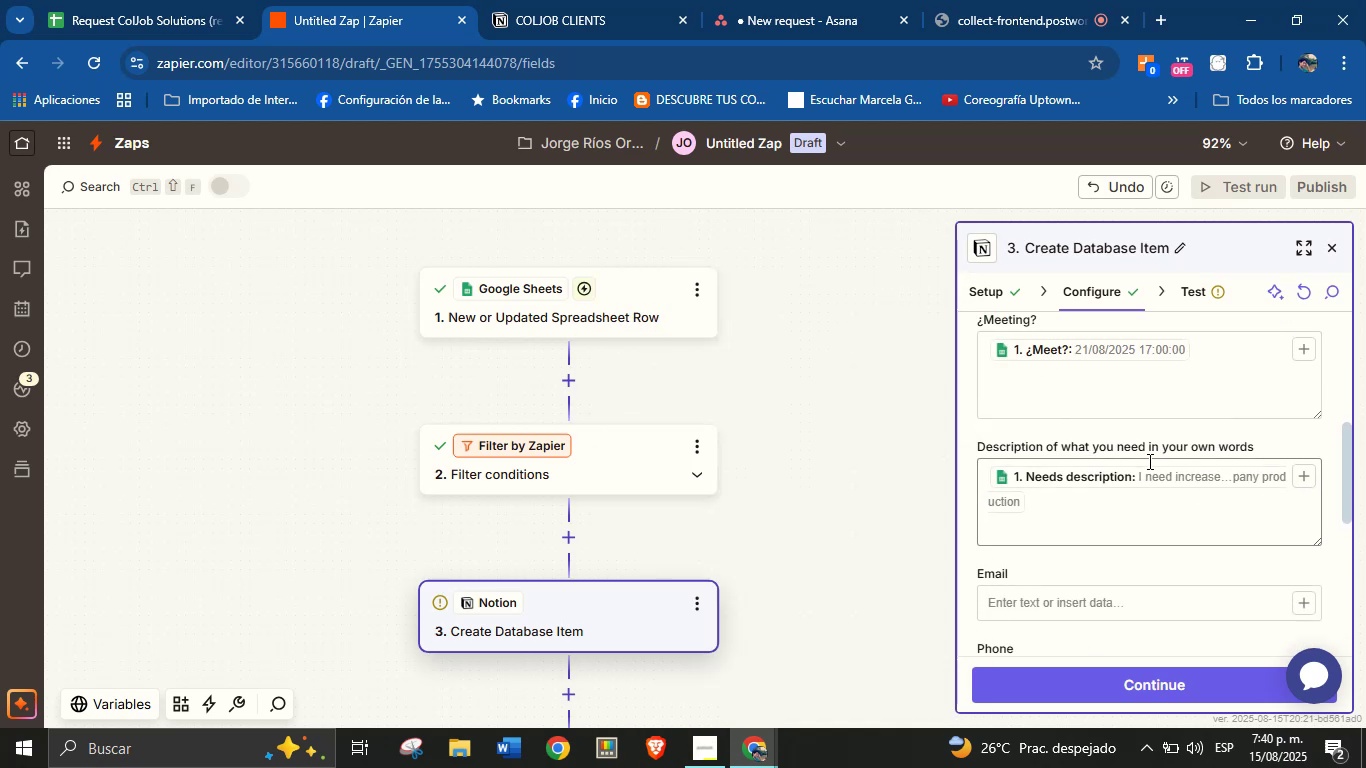 
scroll: coordinate [1148, 461], scroll_direction: up, amount: 1.0
 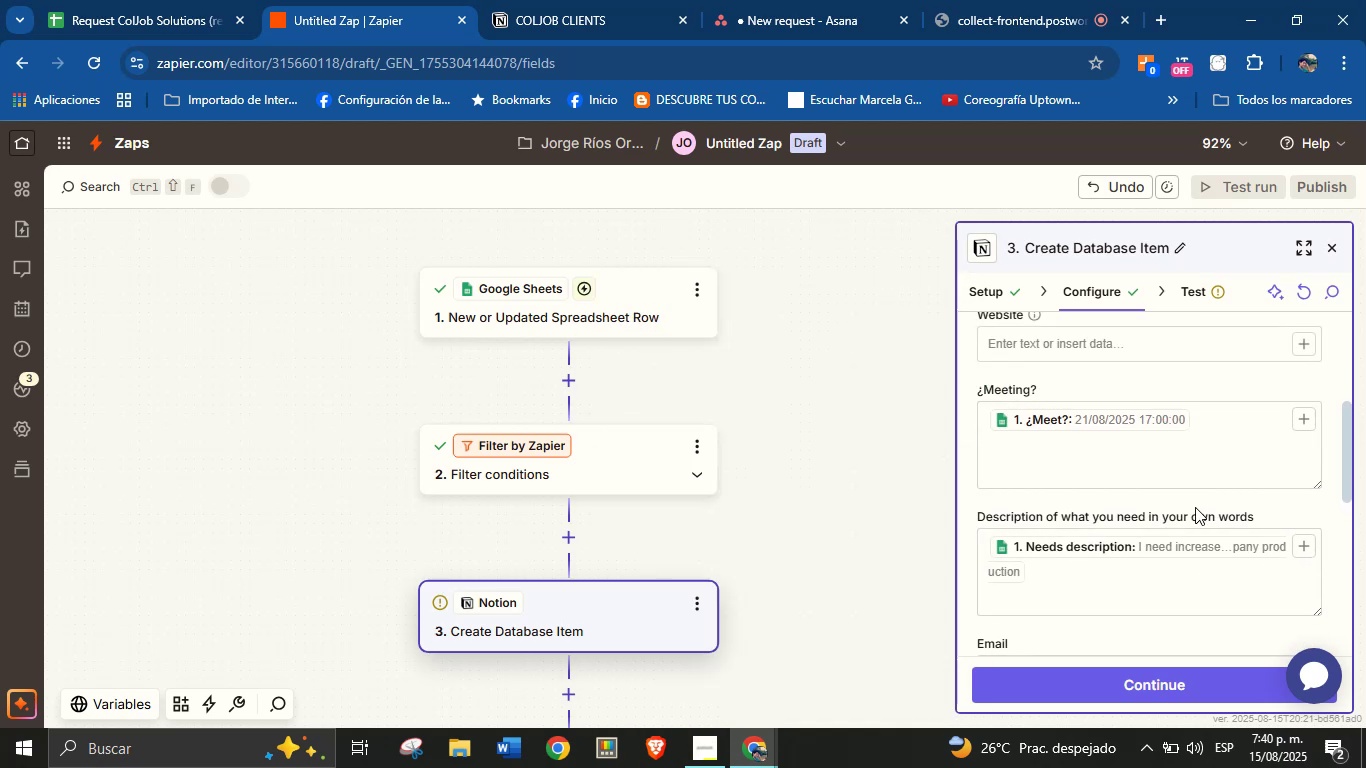 
scroll: coordinate [1195, 507], scroll_direction: down, amount: 2.0
 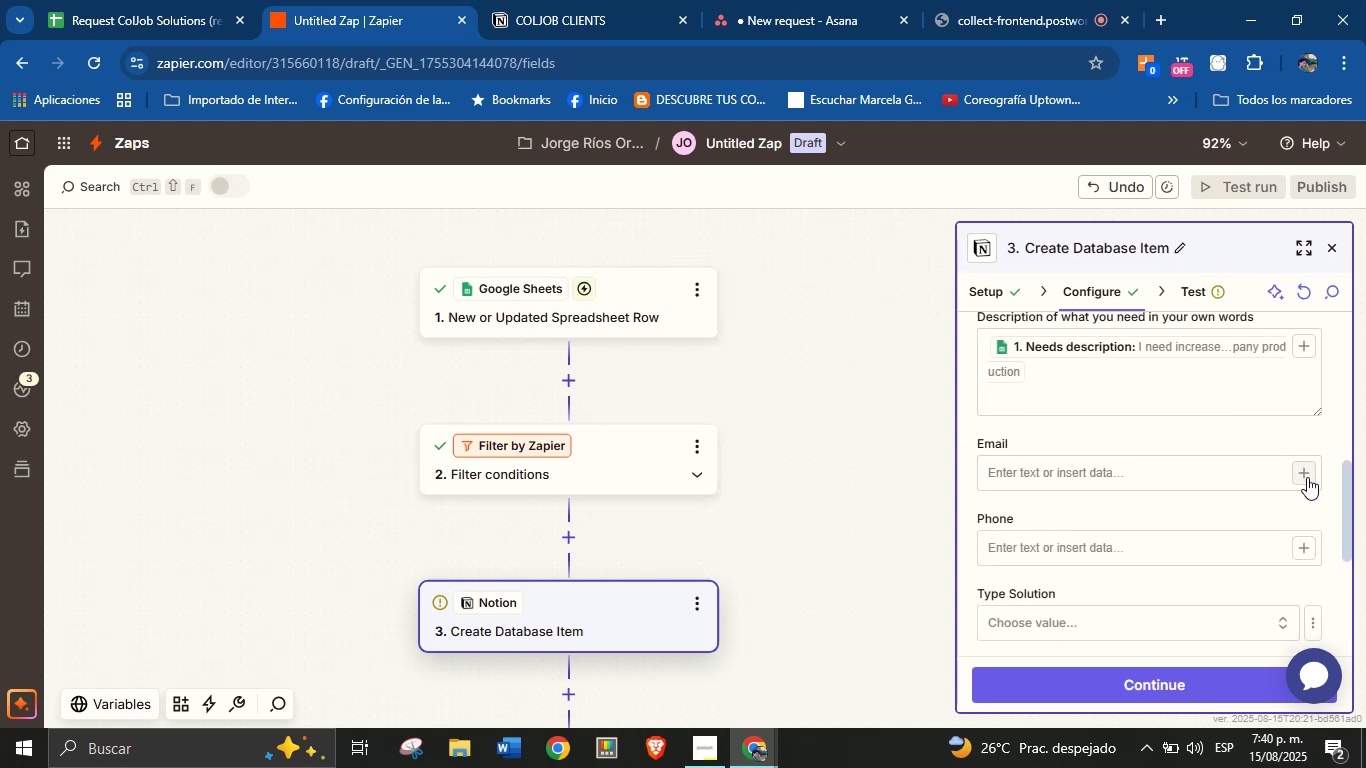 
left_click([1307, 477])
 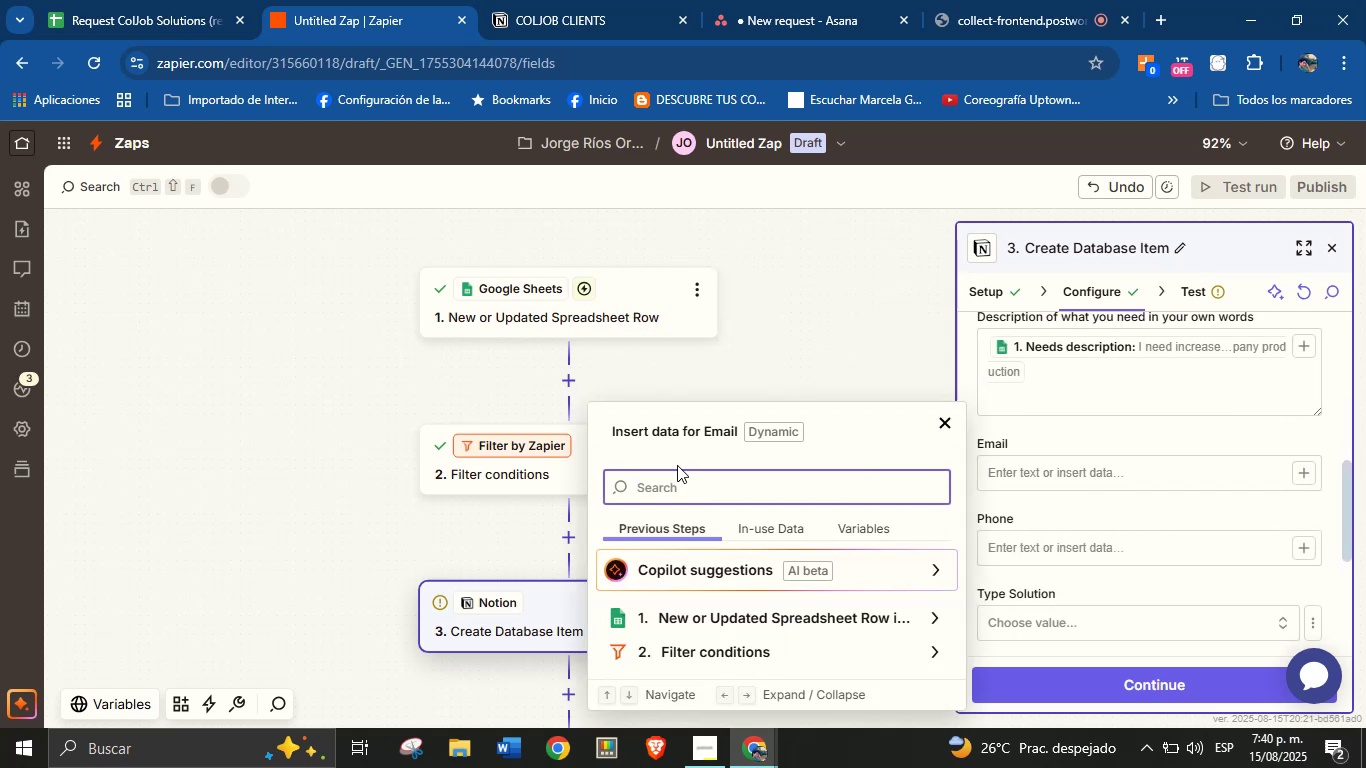 
type(ema)
key(Backspace)
key(Backspace)
key(Backspace)
type(corr)
 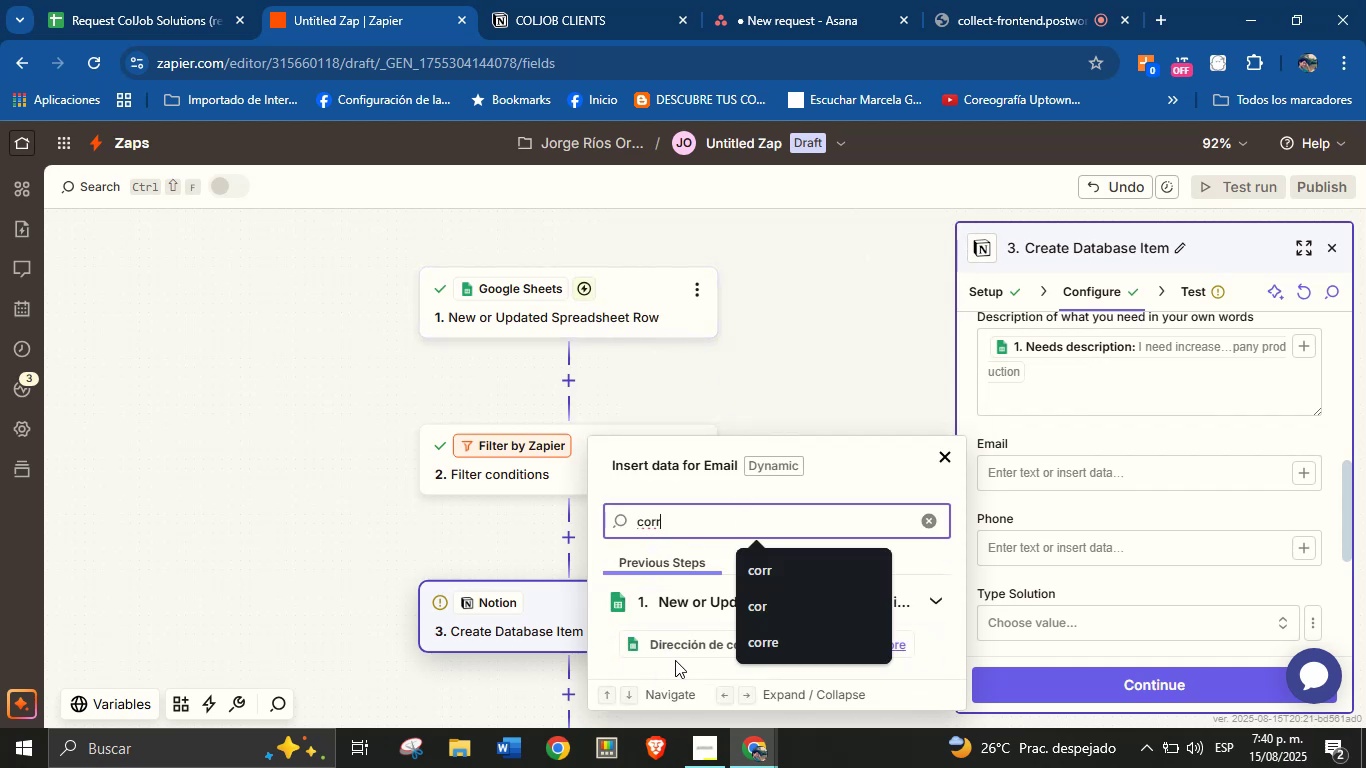 
left_click([675, 660])
 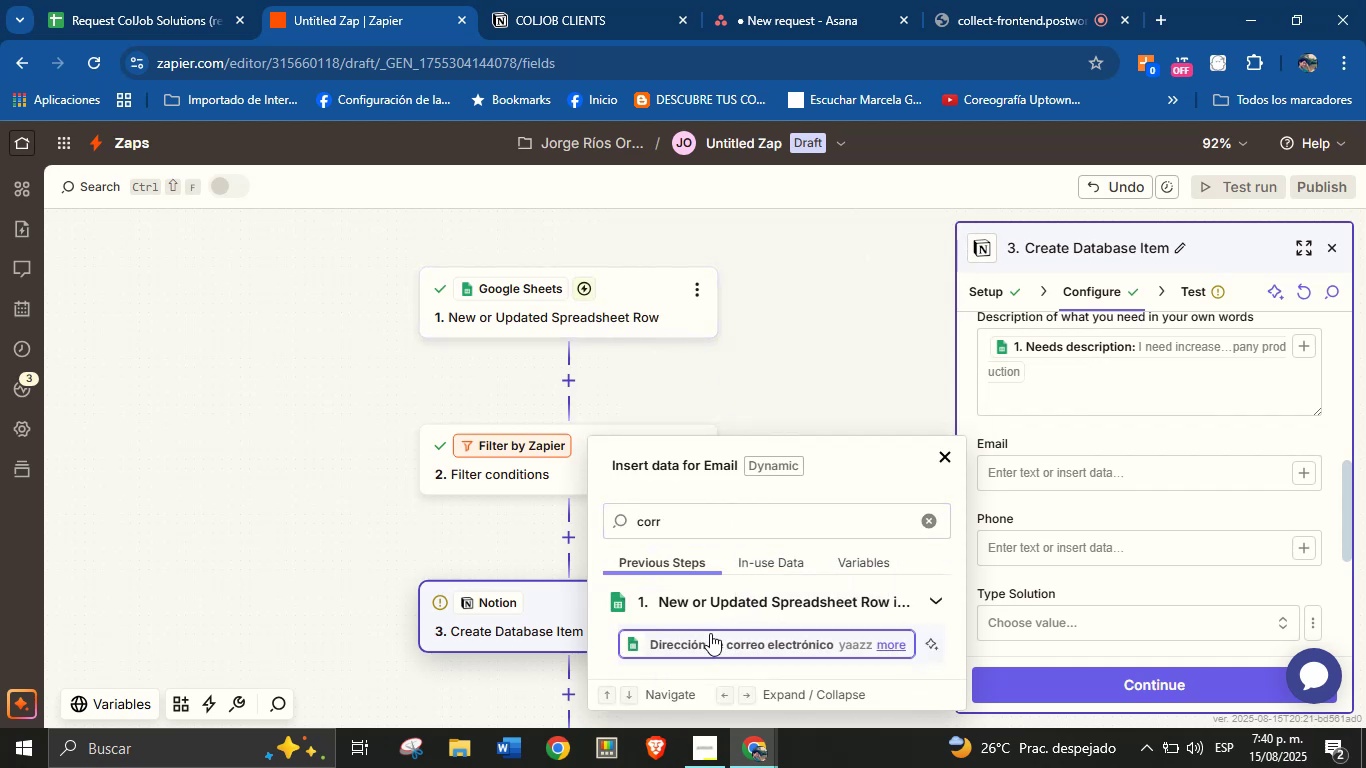 
left_click([710, 633])
 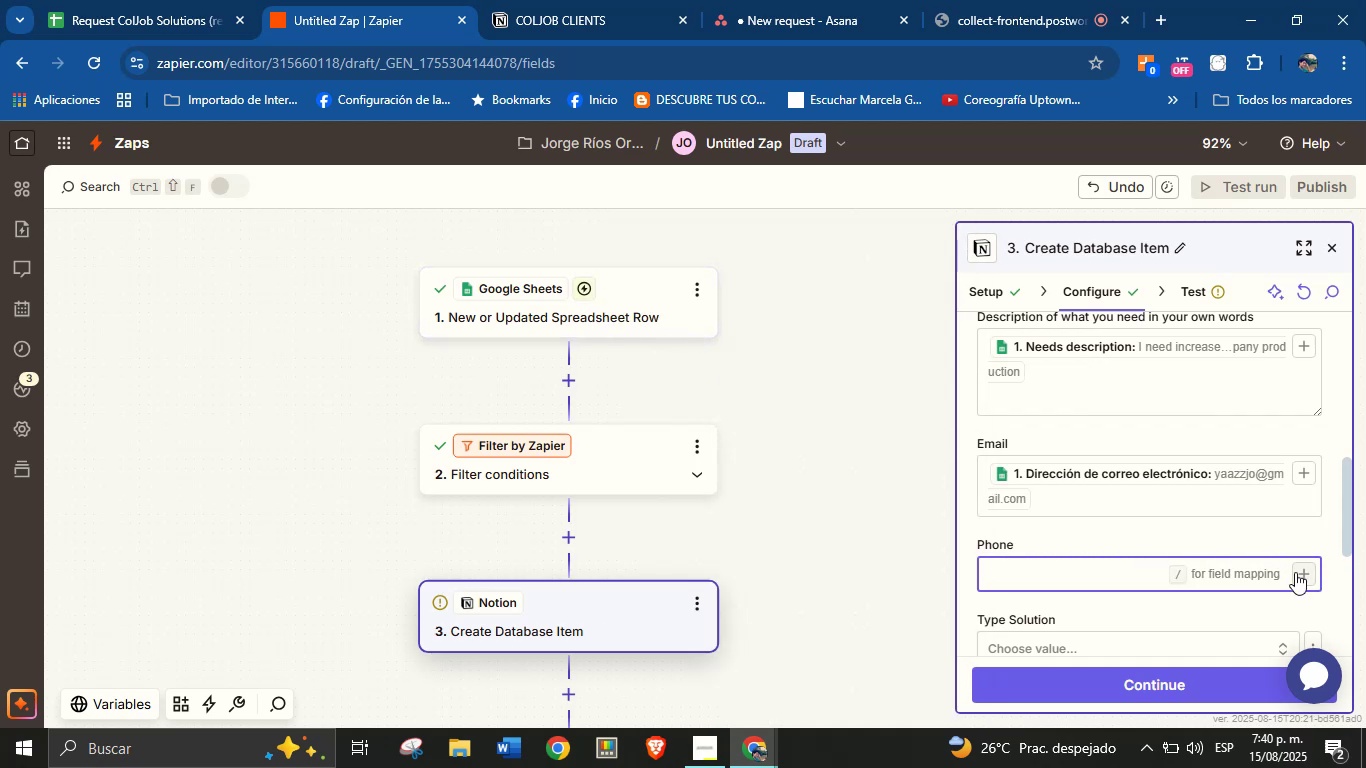 
left_click([1299, 573])
 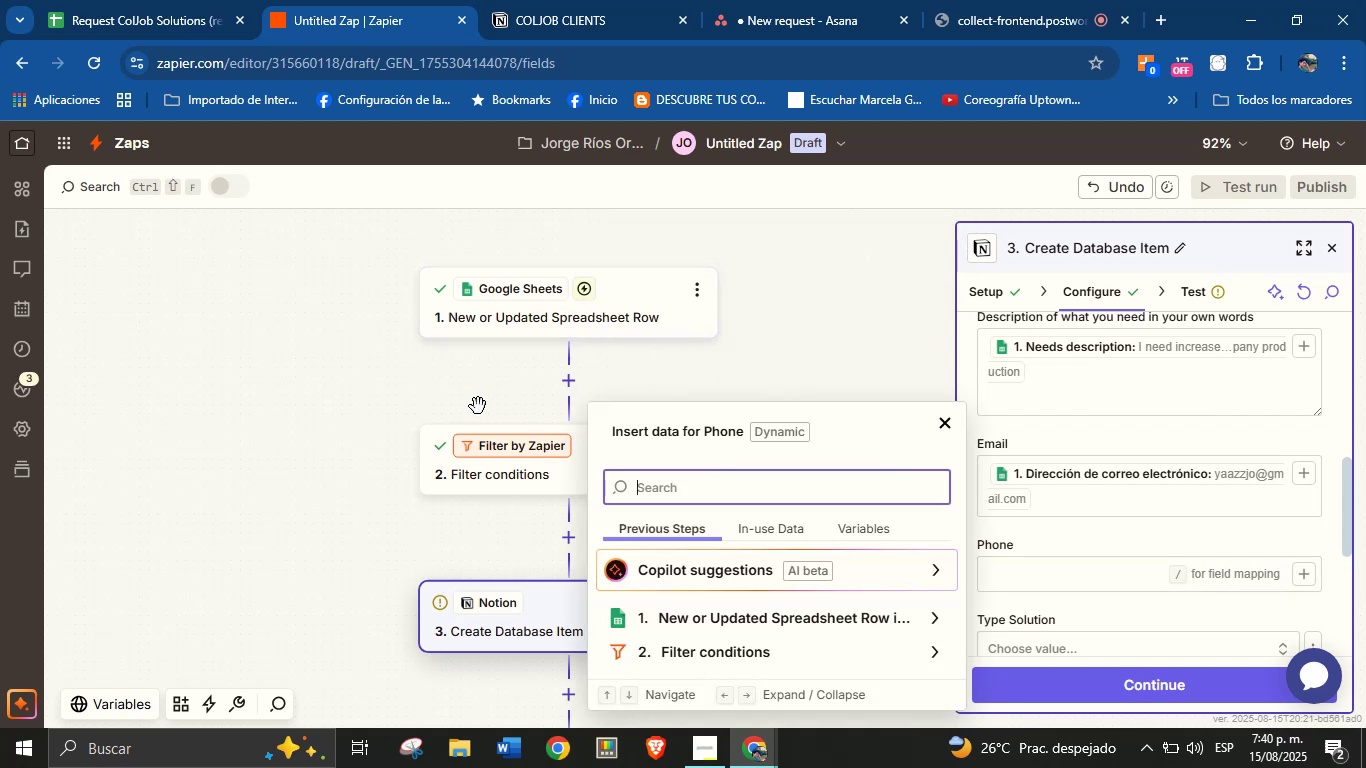 
type(phon)
 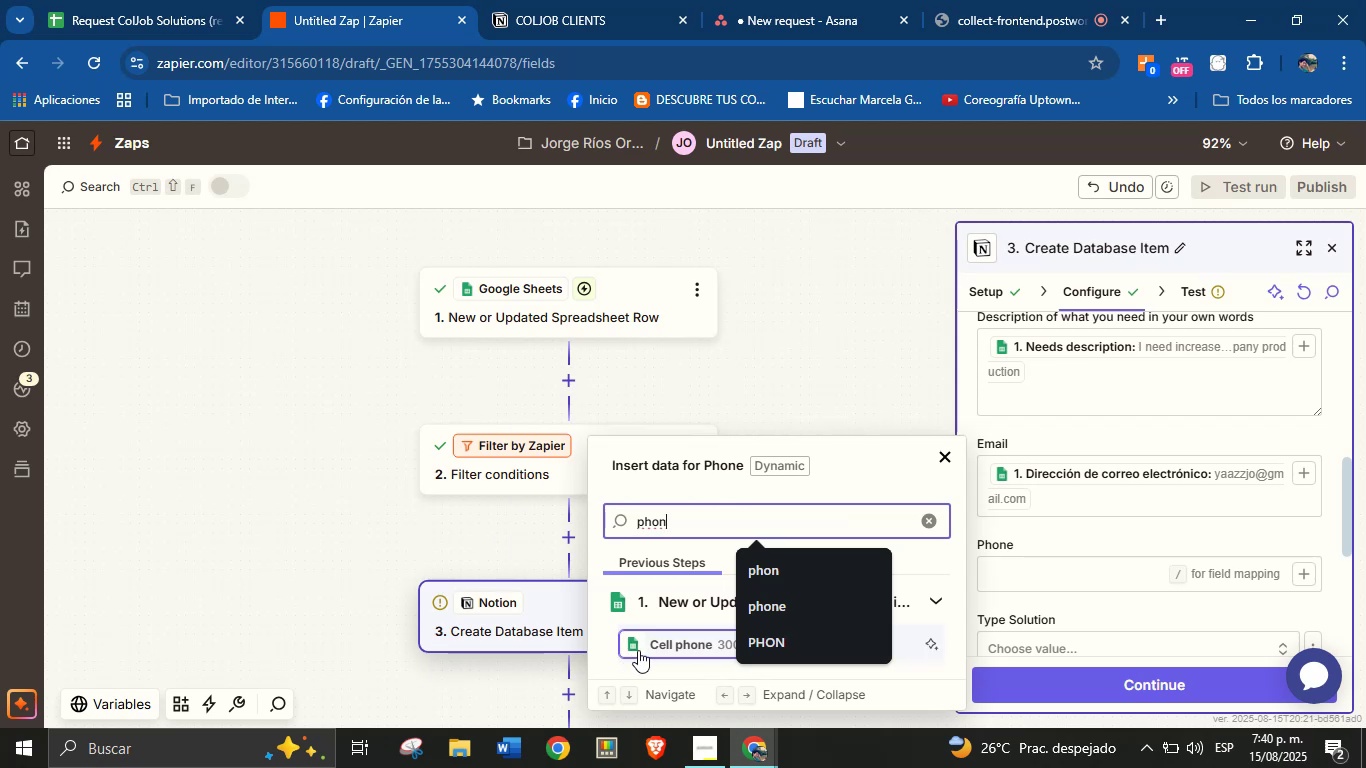 
left_click([640, 650])
 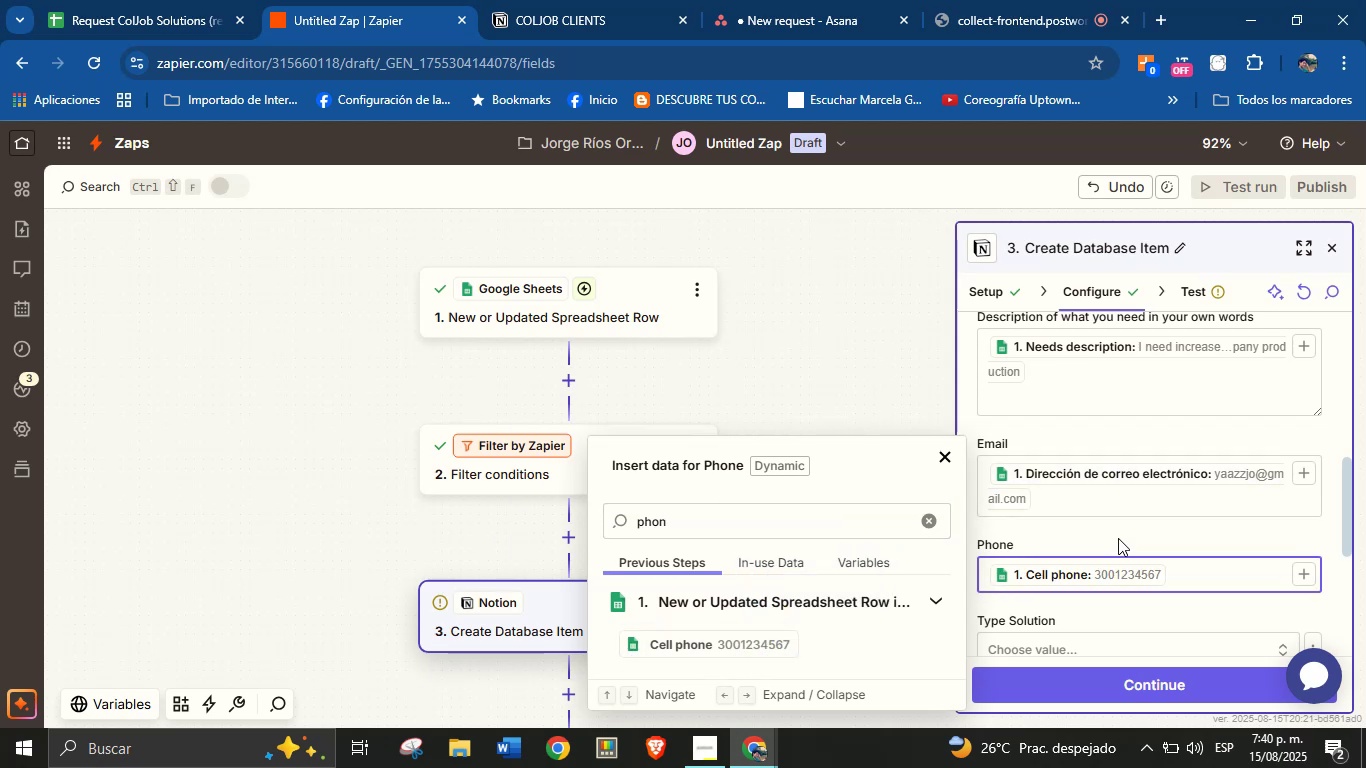 
left_click([1118, 538])
 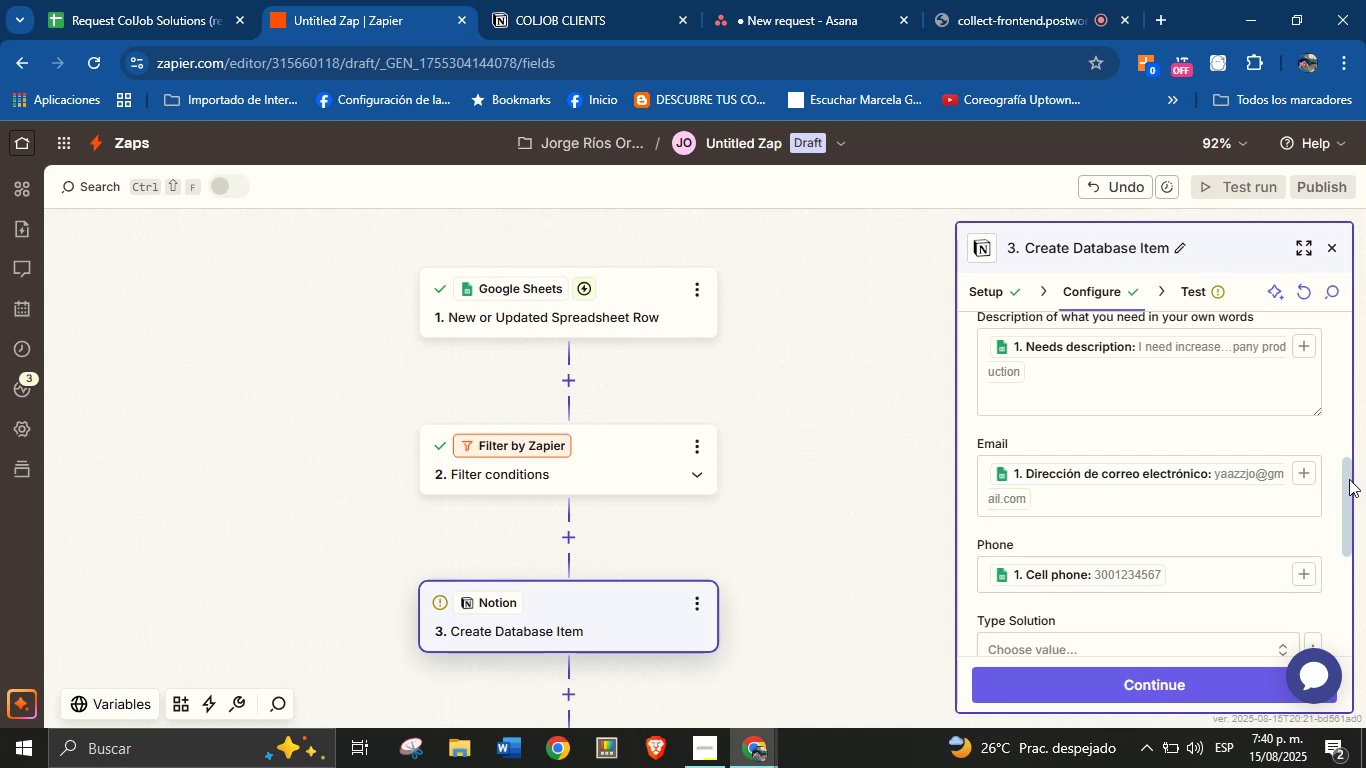 
left_click_drag(start_coordinate=[1349, 479], to_coordinate=[1347, 525])
 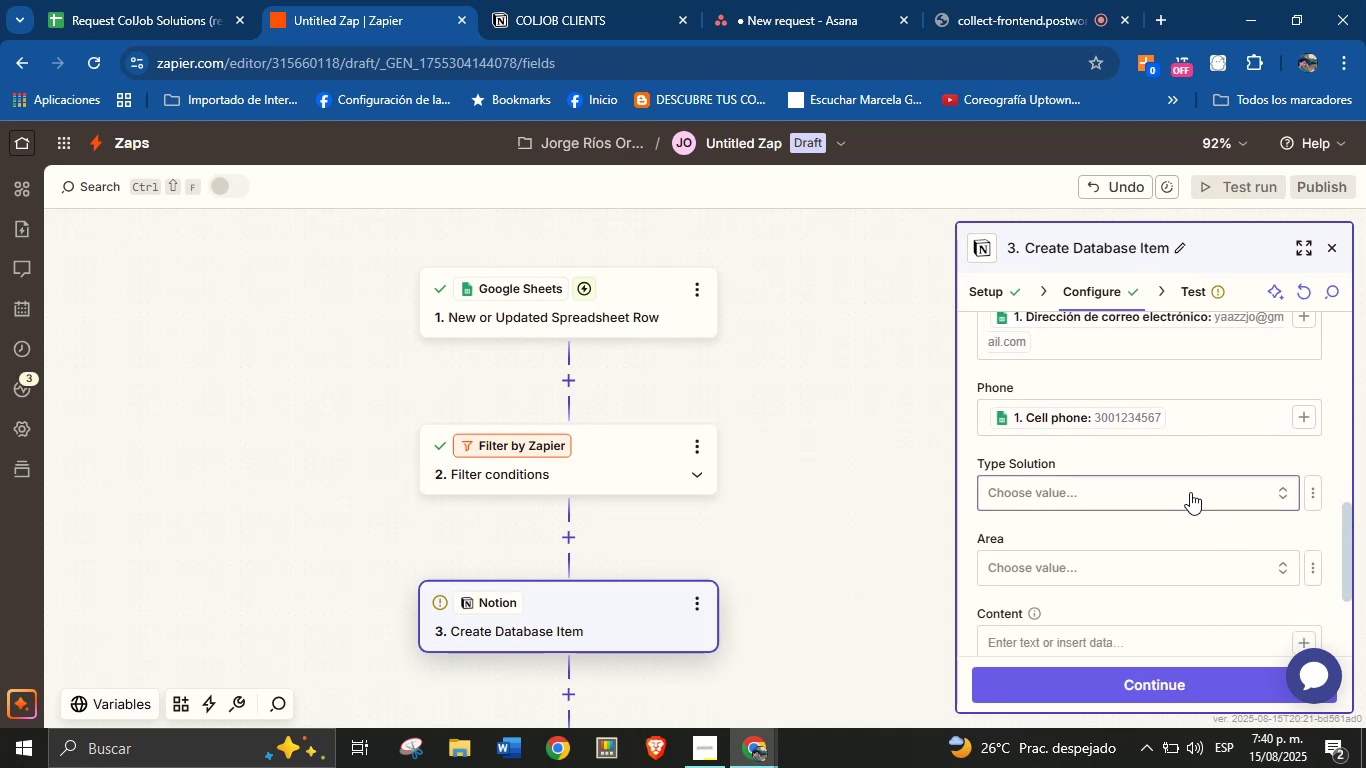 
left_click([1190, 492])
 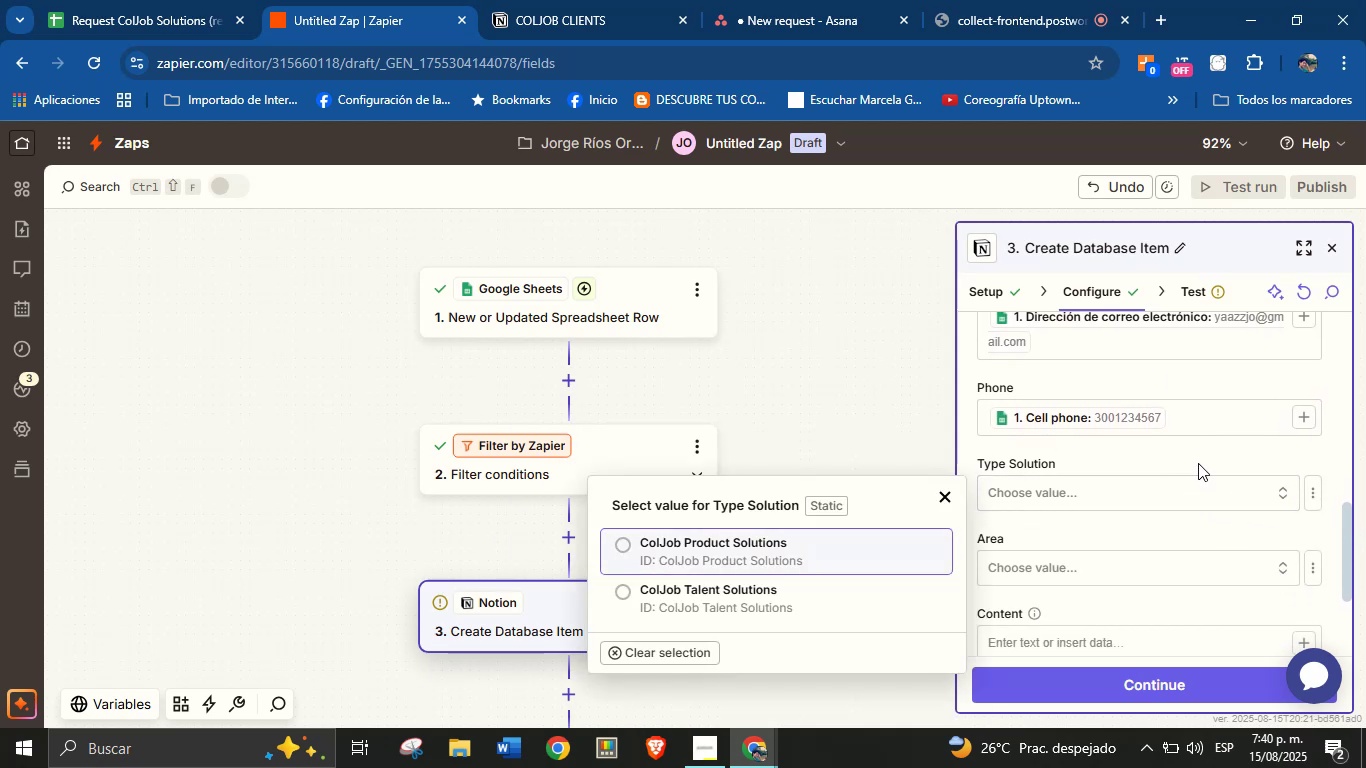 
left_click([1198, 463])
 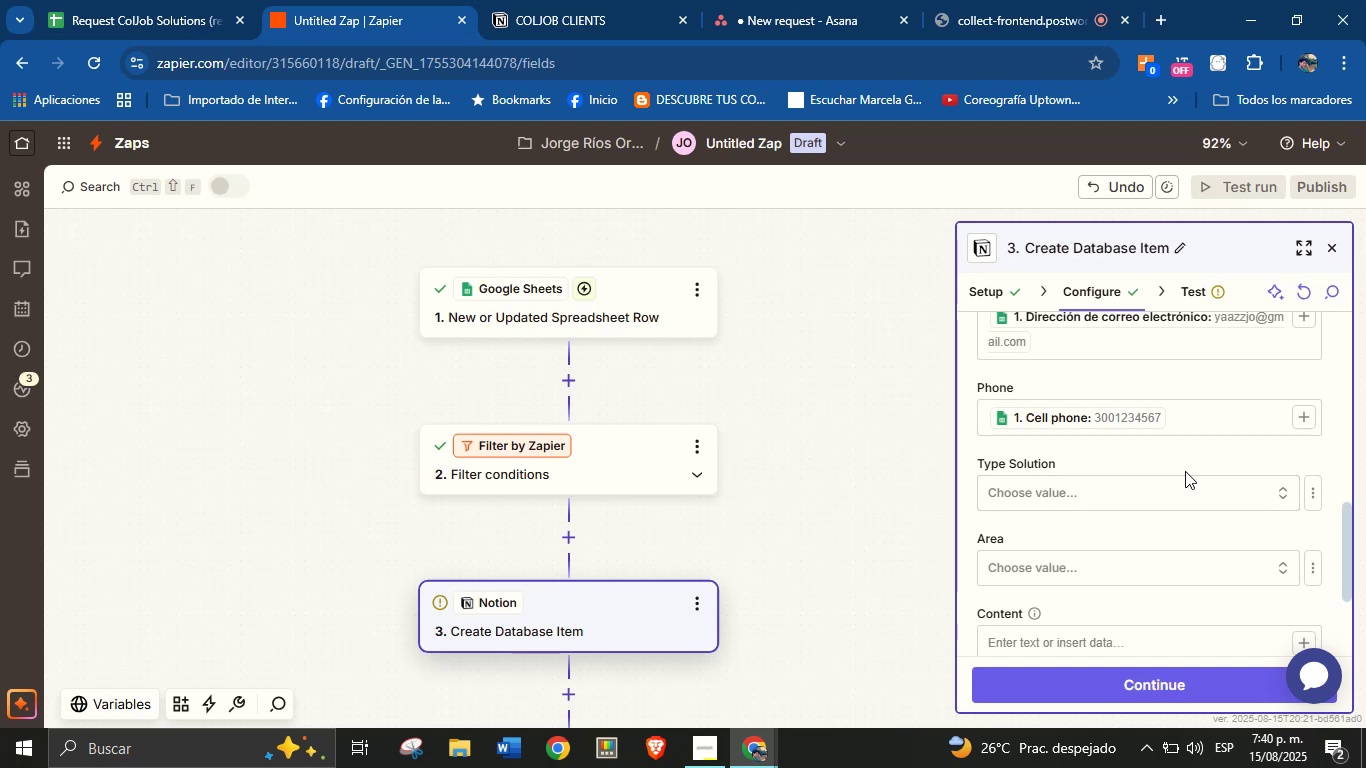 
wait(6.76)
 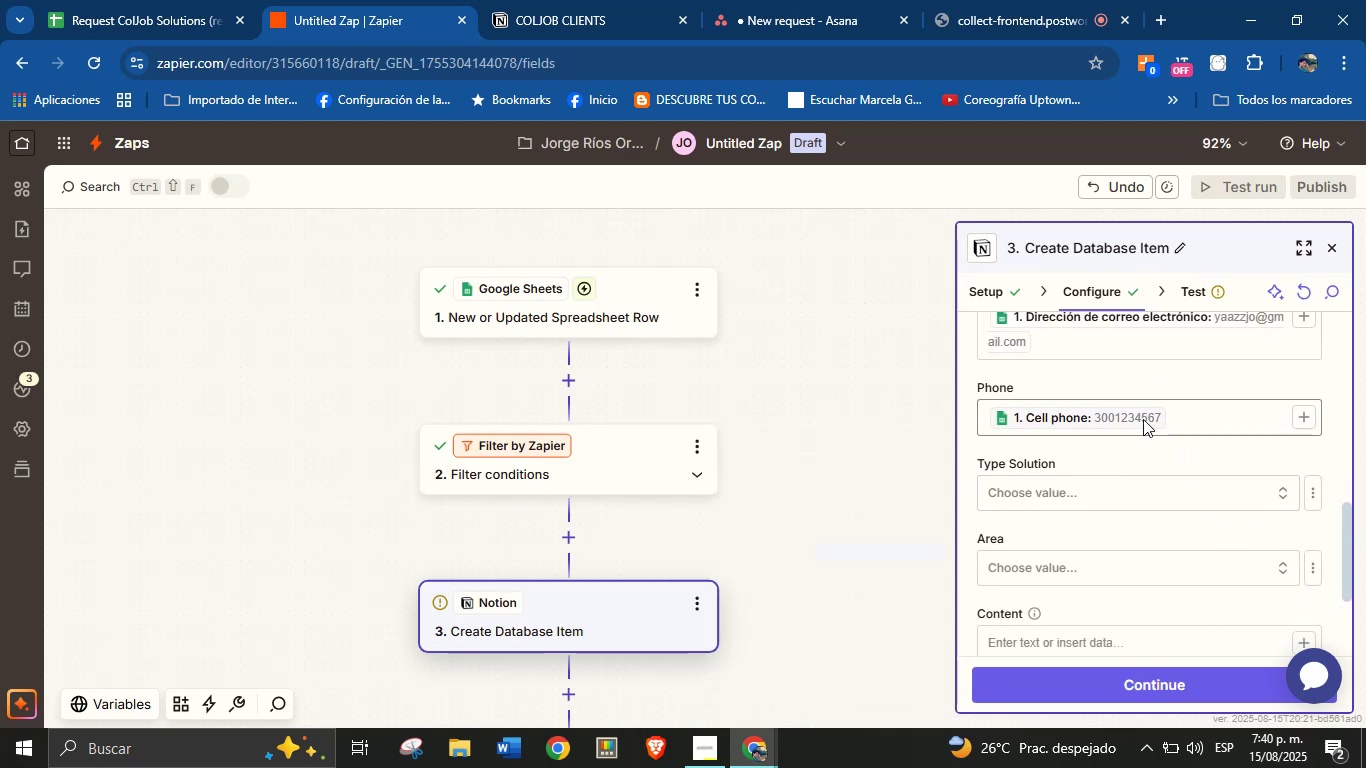 
left_click([1315, 490])
 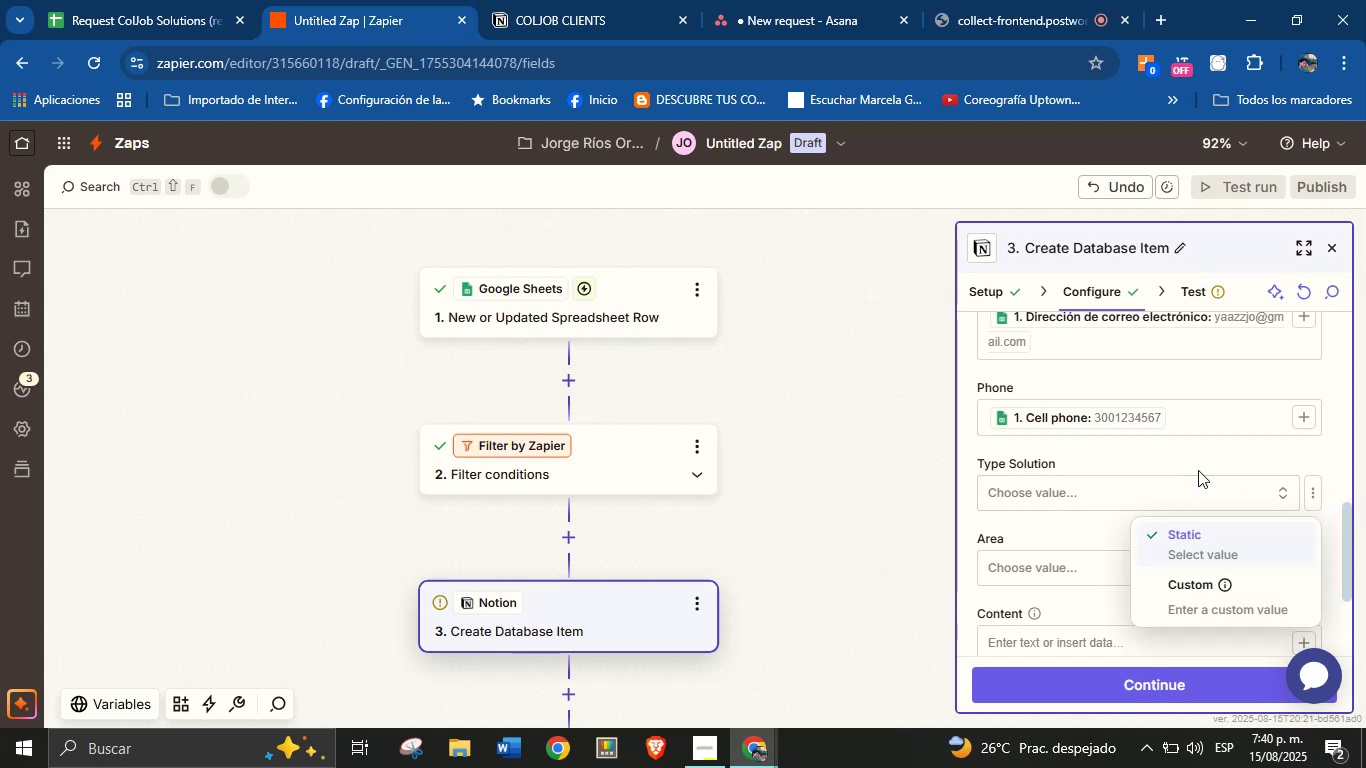 
left_click([1198, 470])
 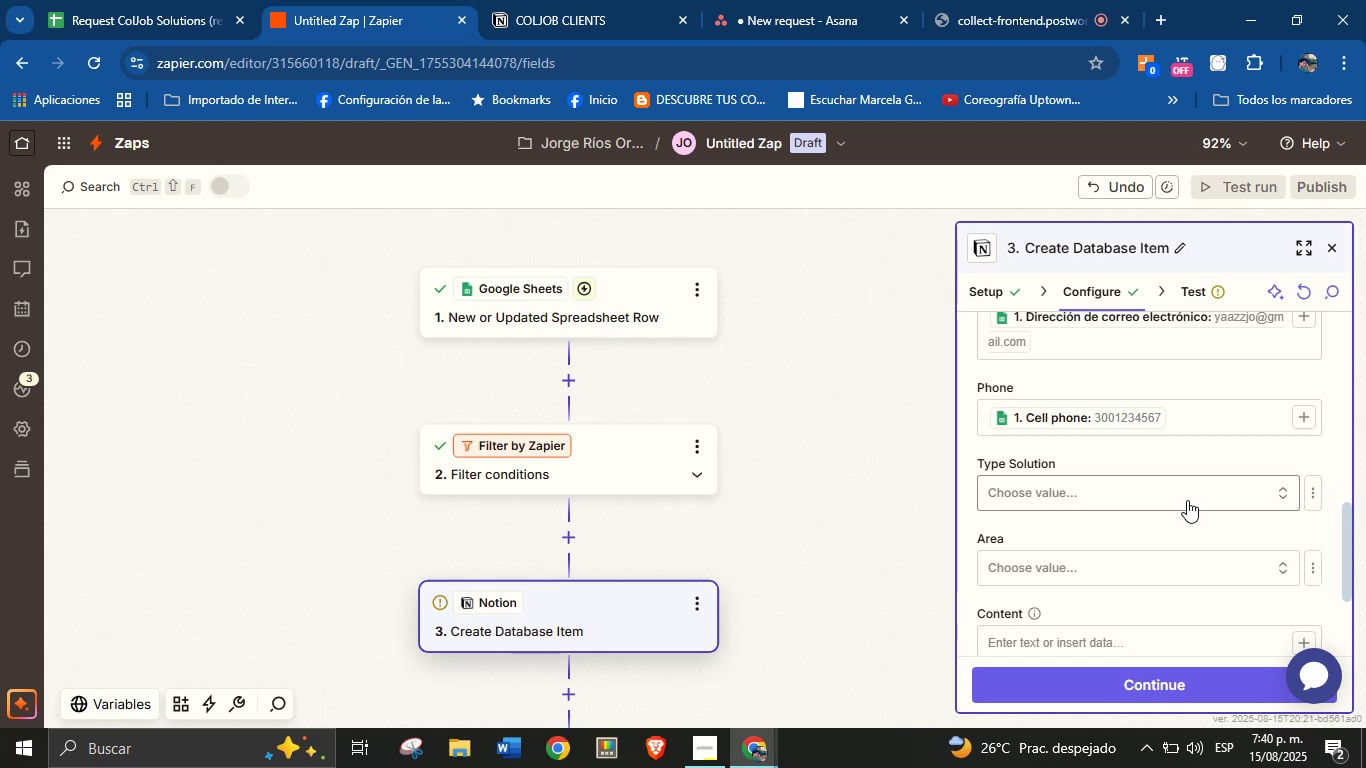 
left_click([1187, 500])
 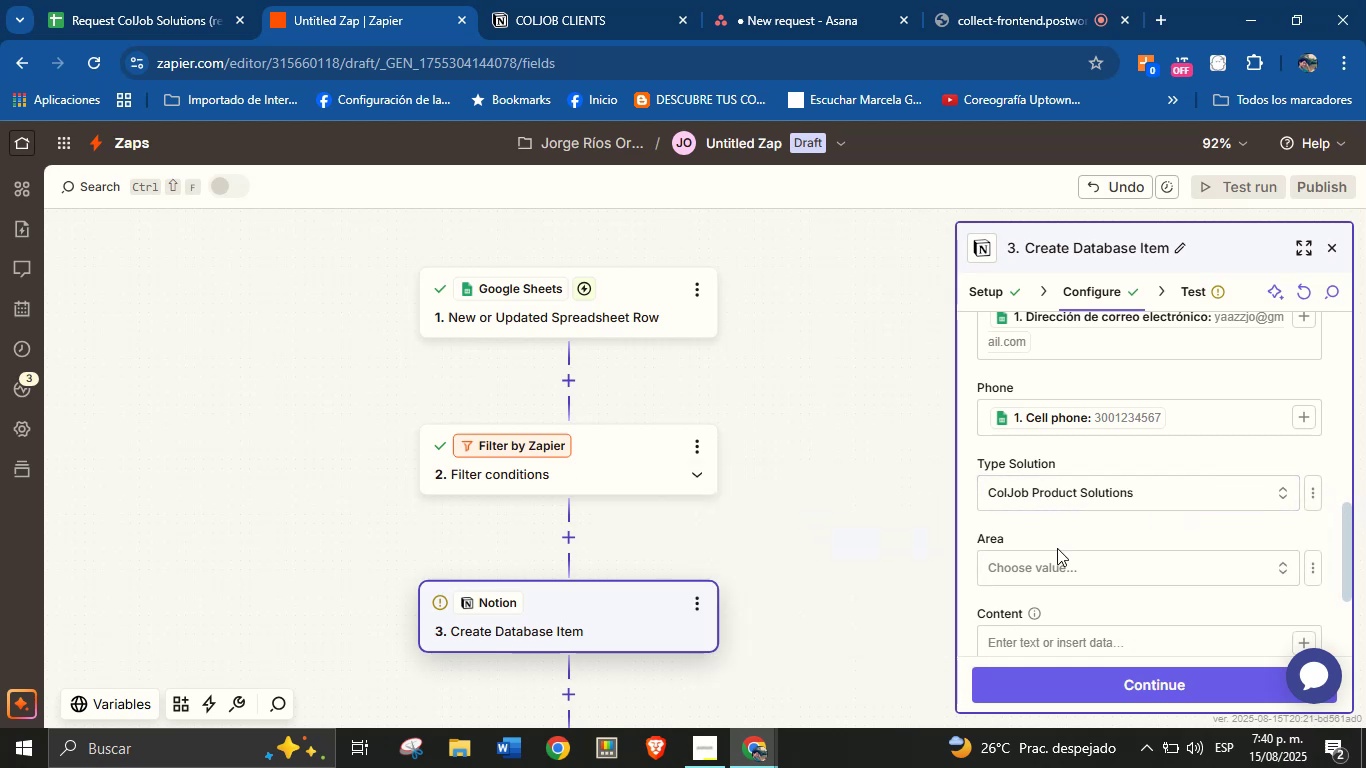 
left_click([1079, 533])
 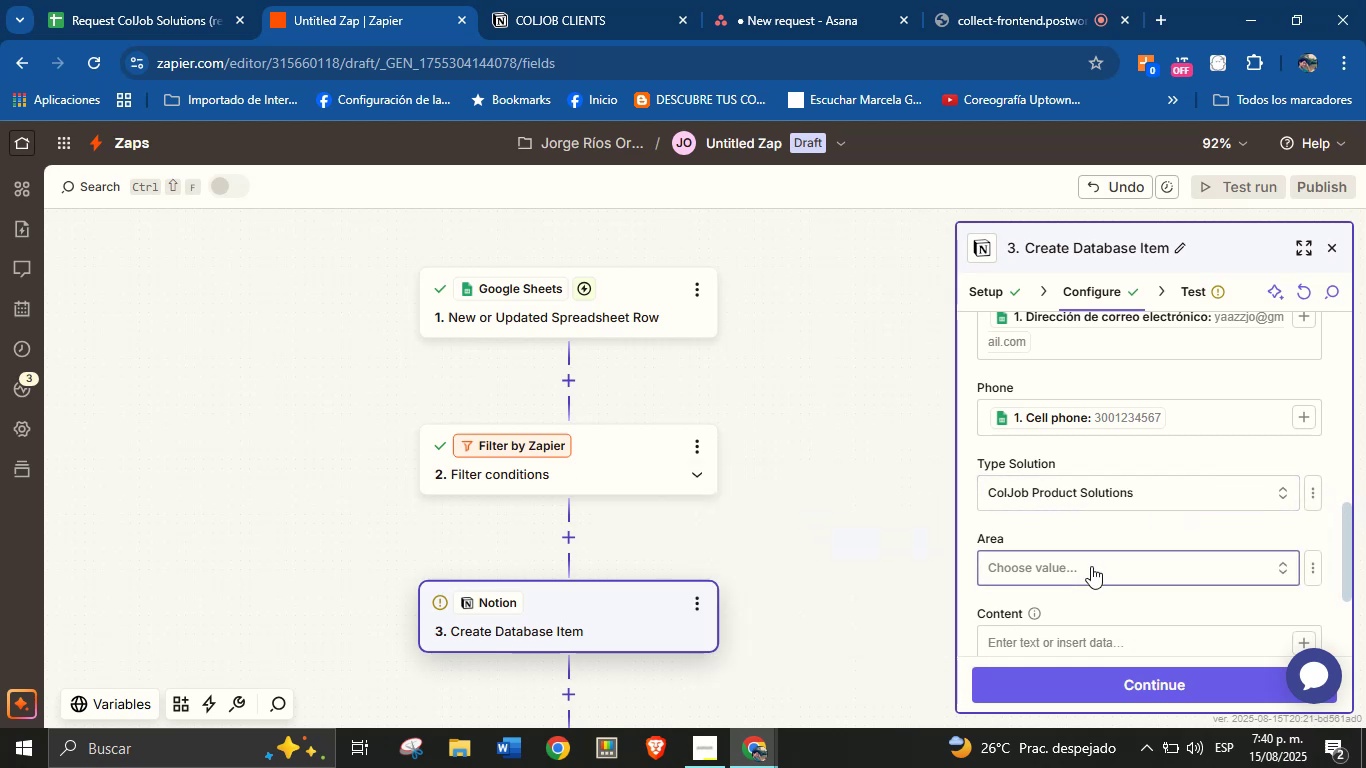 
left_click([1091, 566])
 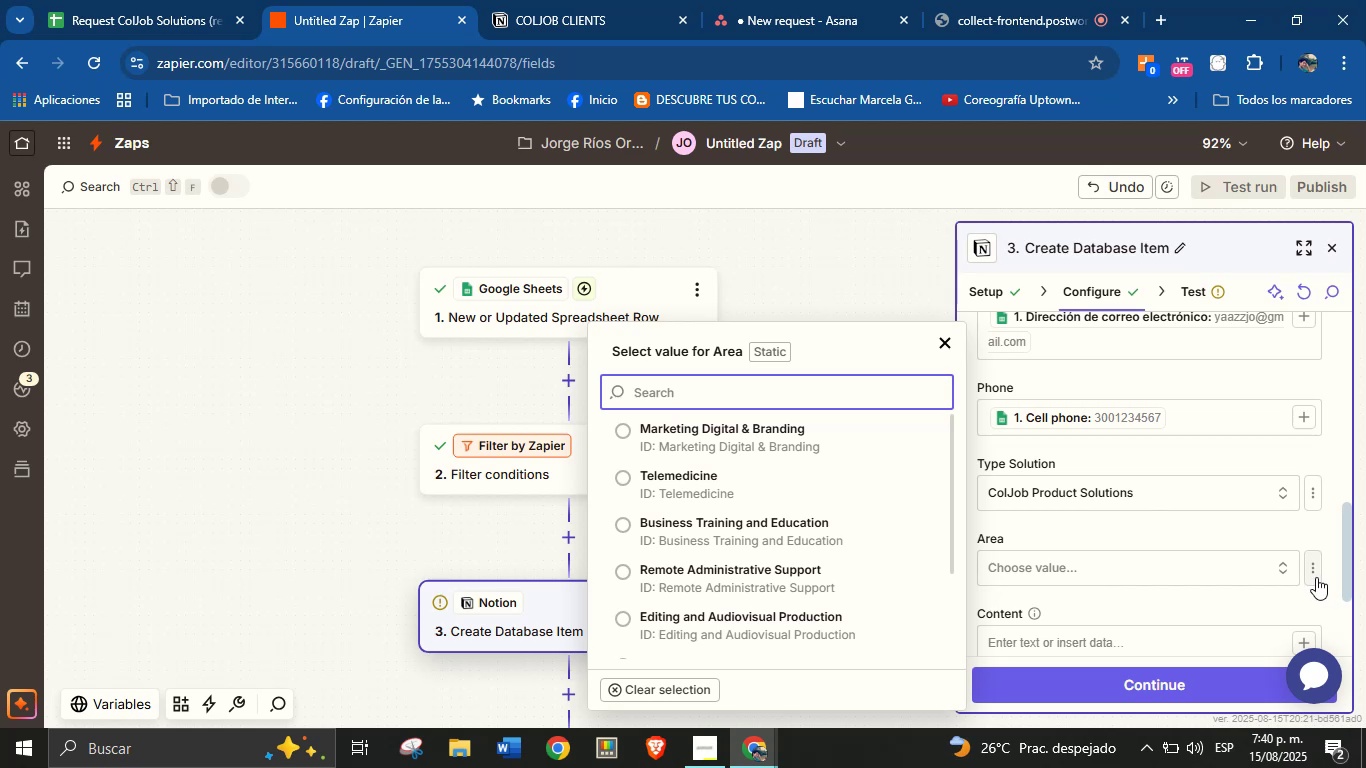 
left_click([1312, 569])
 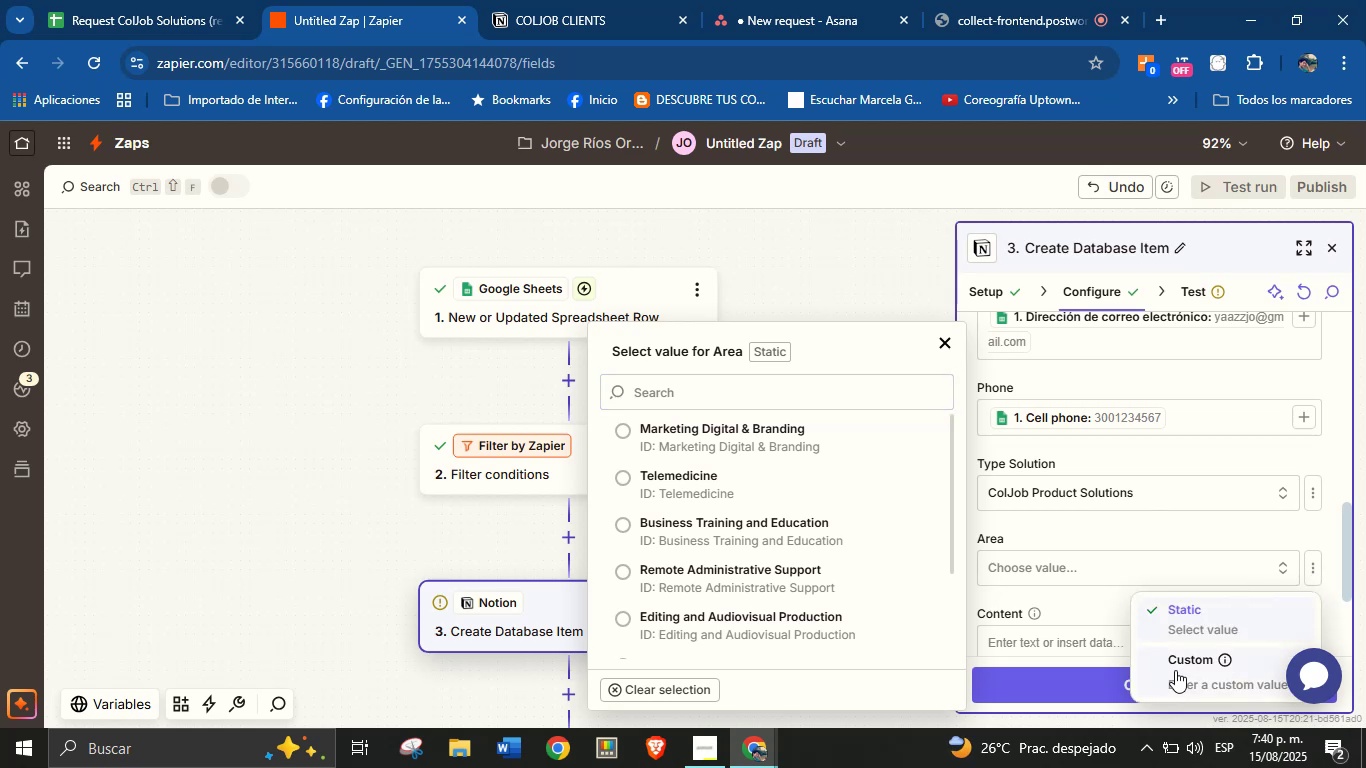 
left_click([1175, 670])
 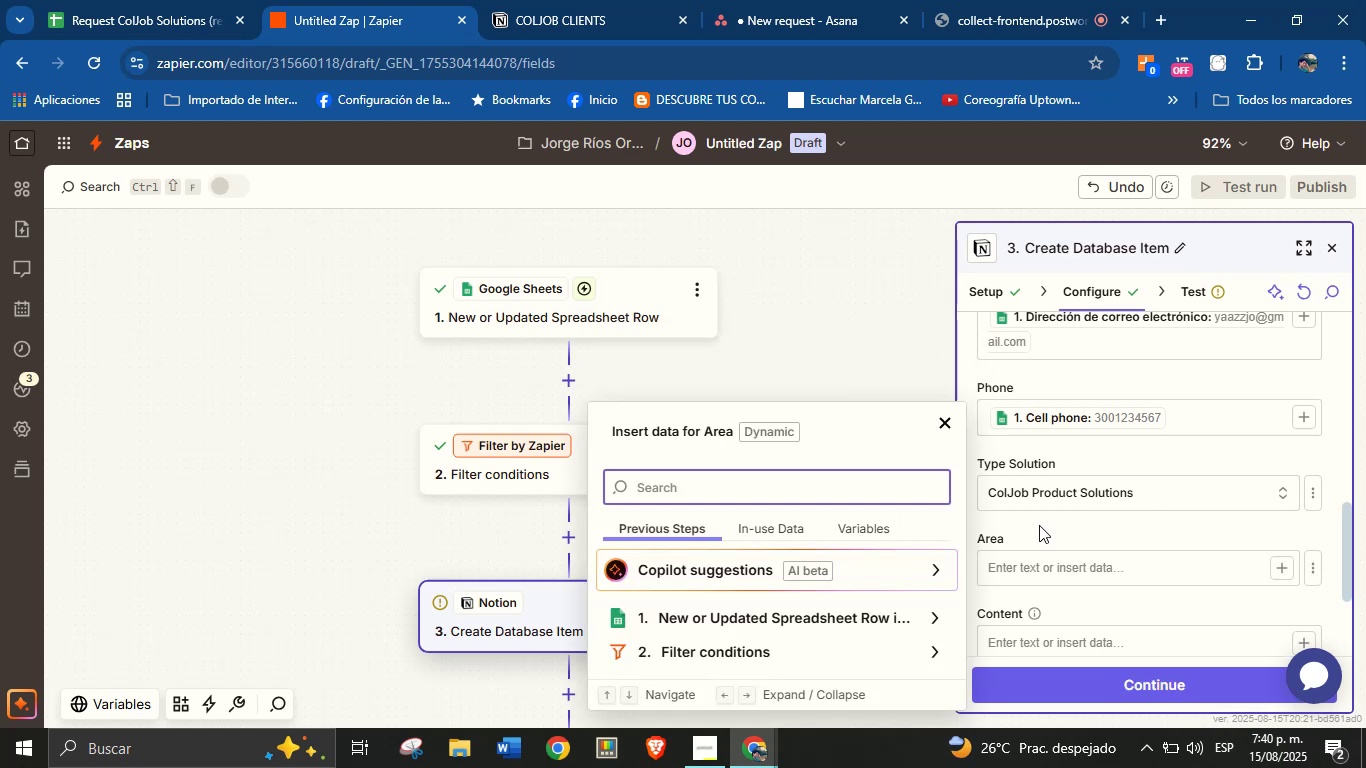 
type(area)
 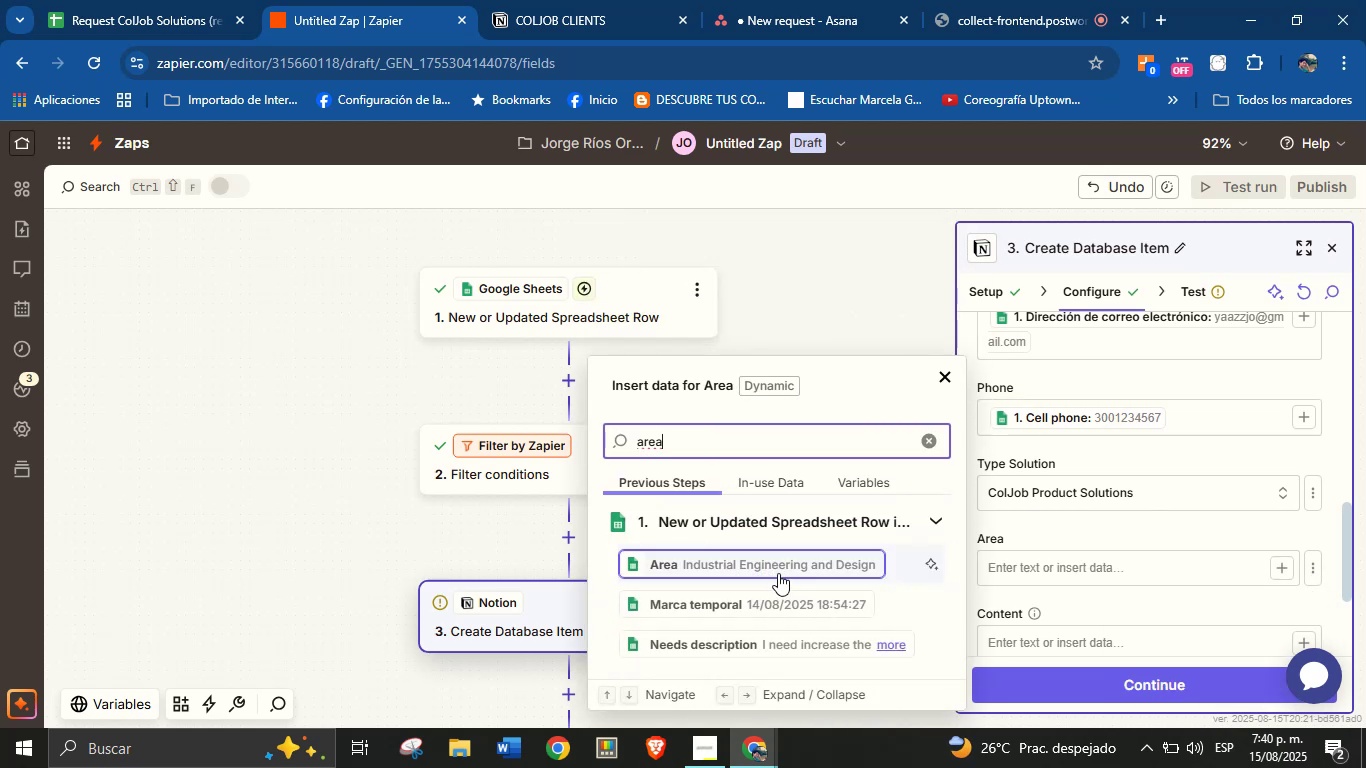 
left_click([778, 568])
 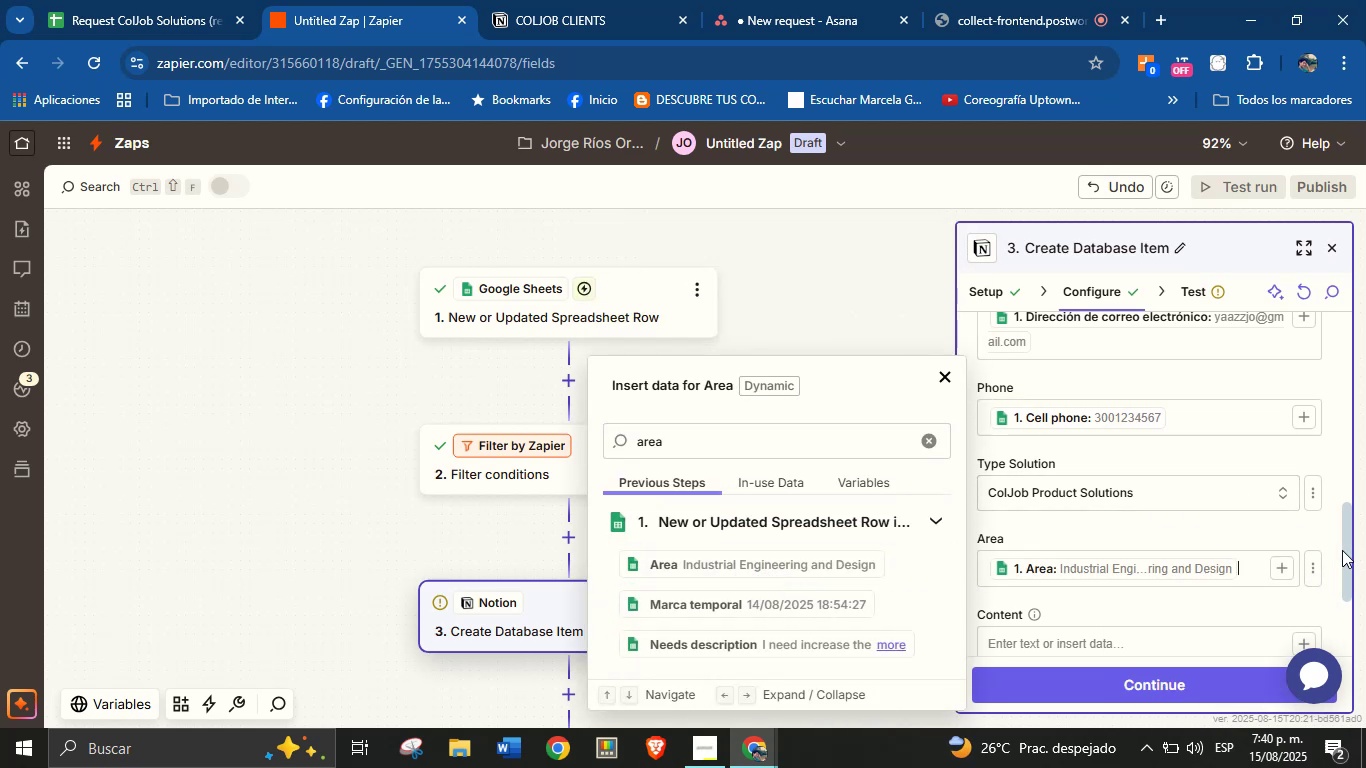 
left_click_drag(start_coordinate=[1345, 543], to_coordinate=[1346, 632])
 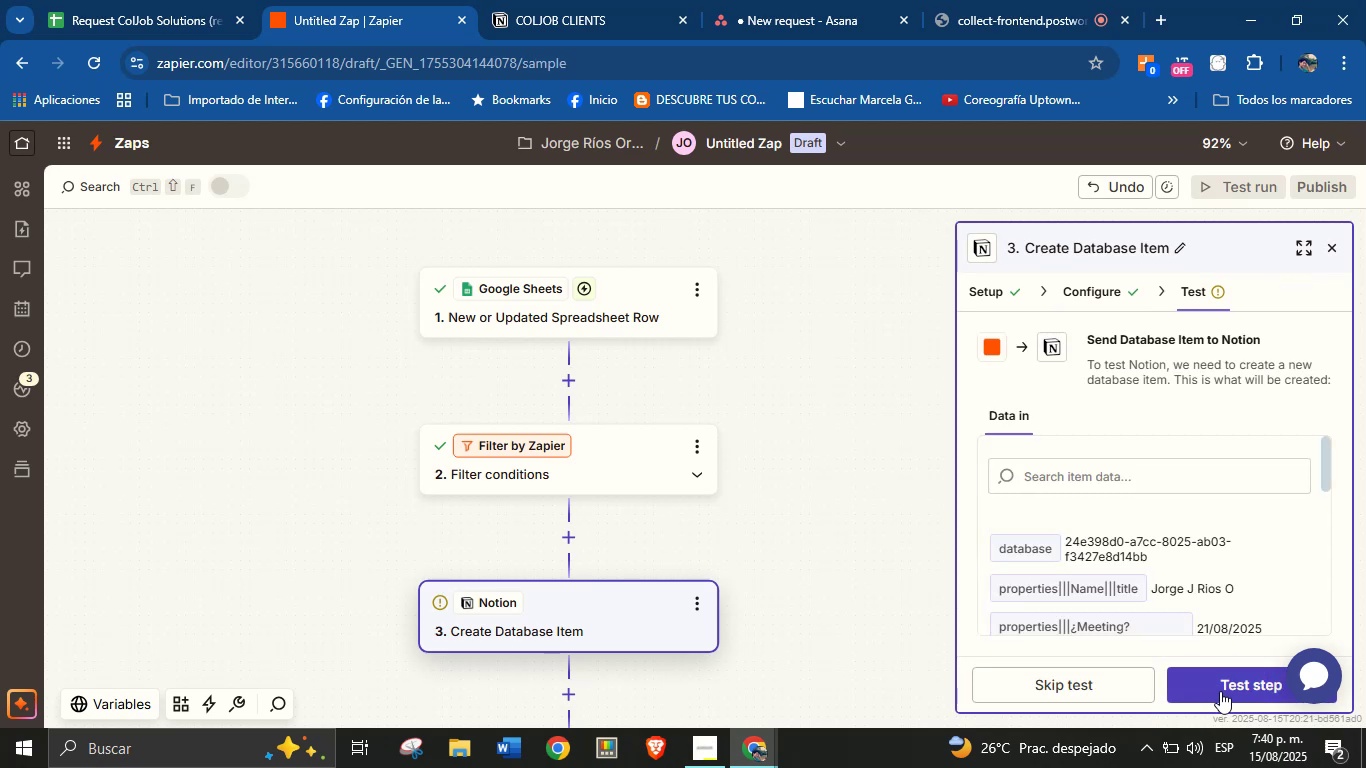 
wait(12.64)
 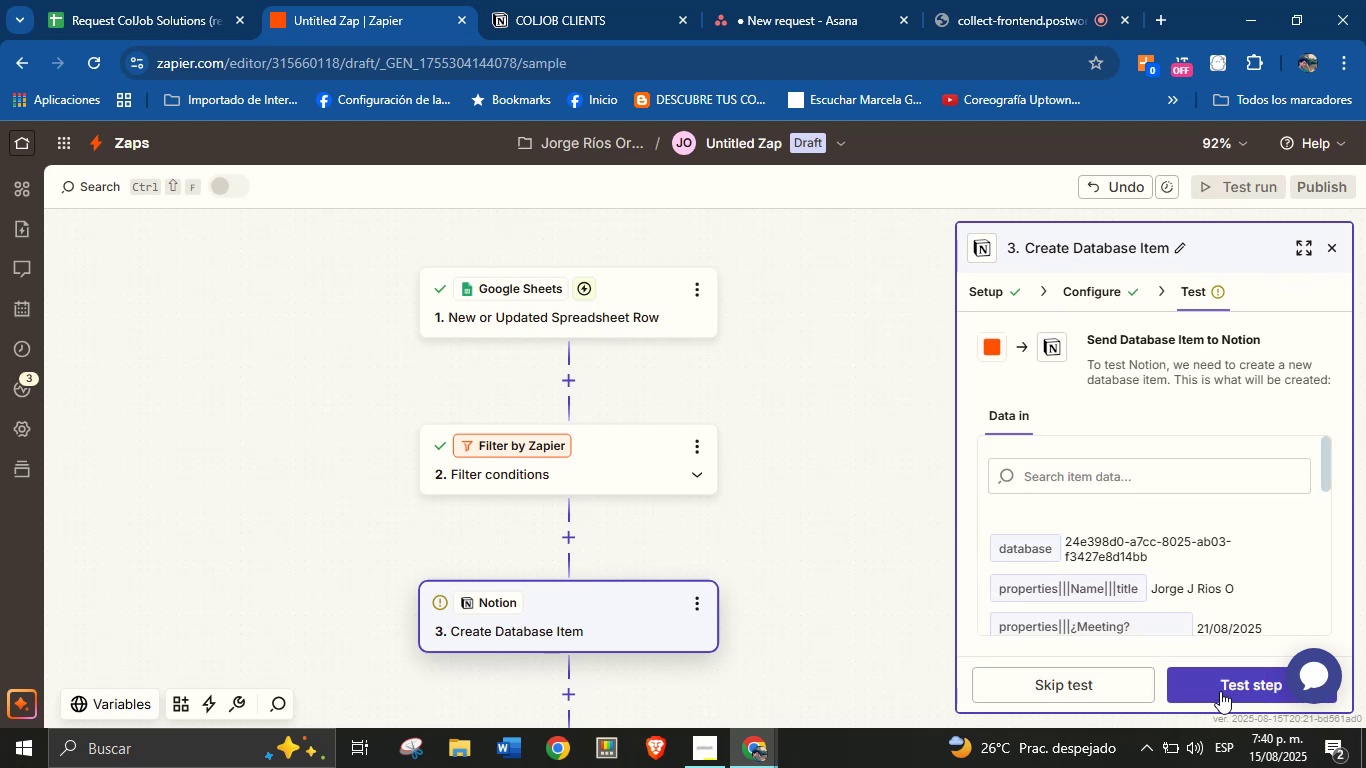 
left_click([1209, 689])
 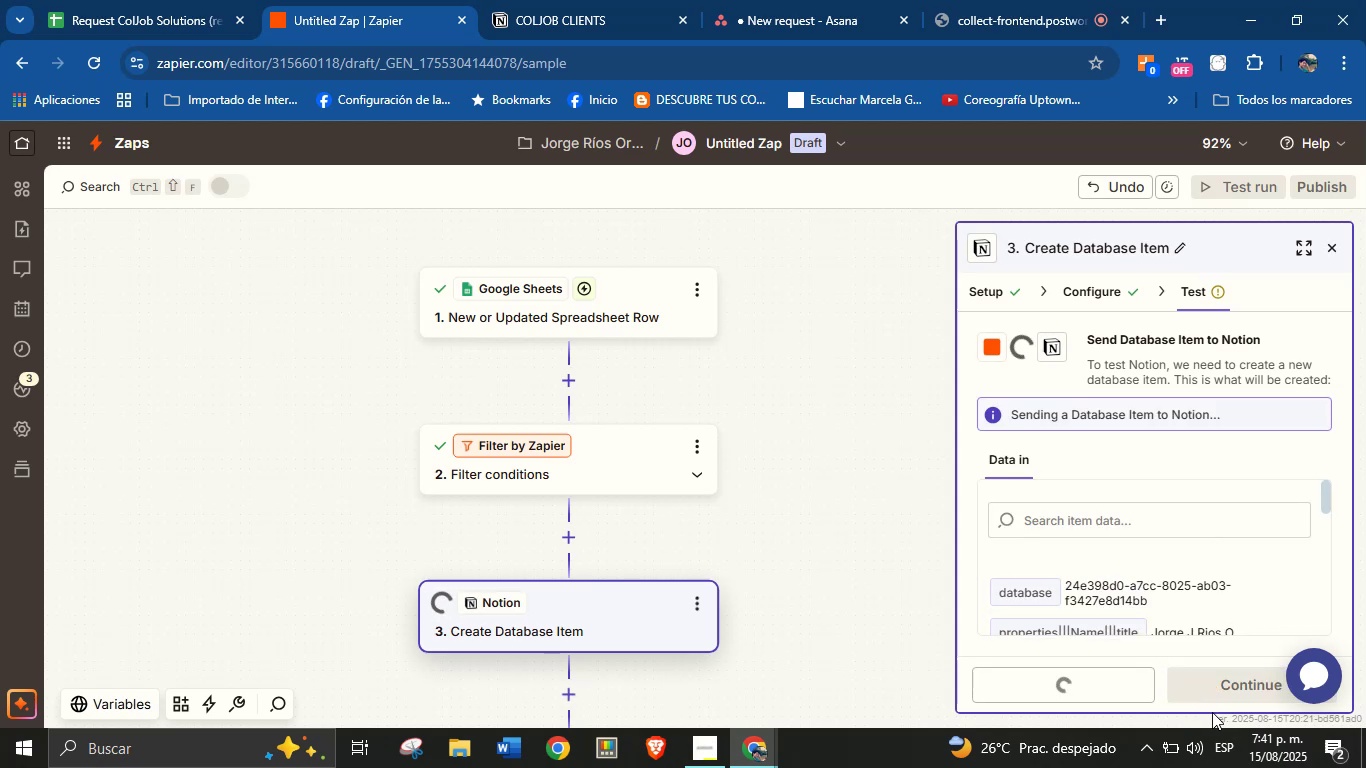 
wait(9.52)
 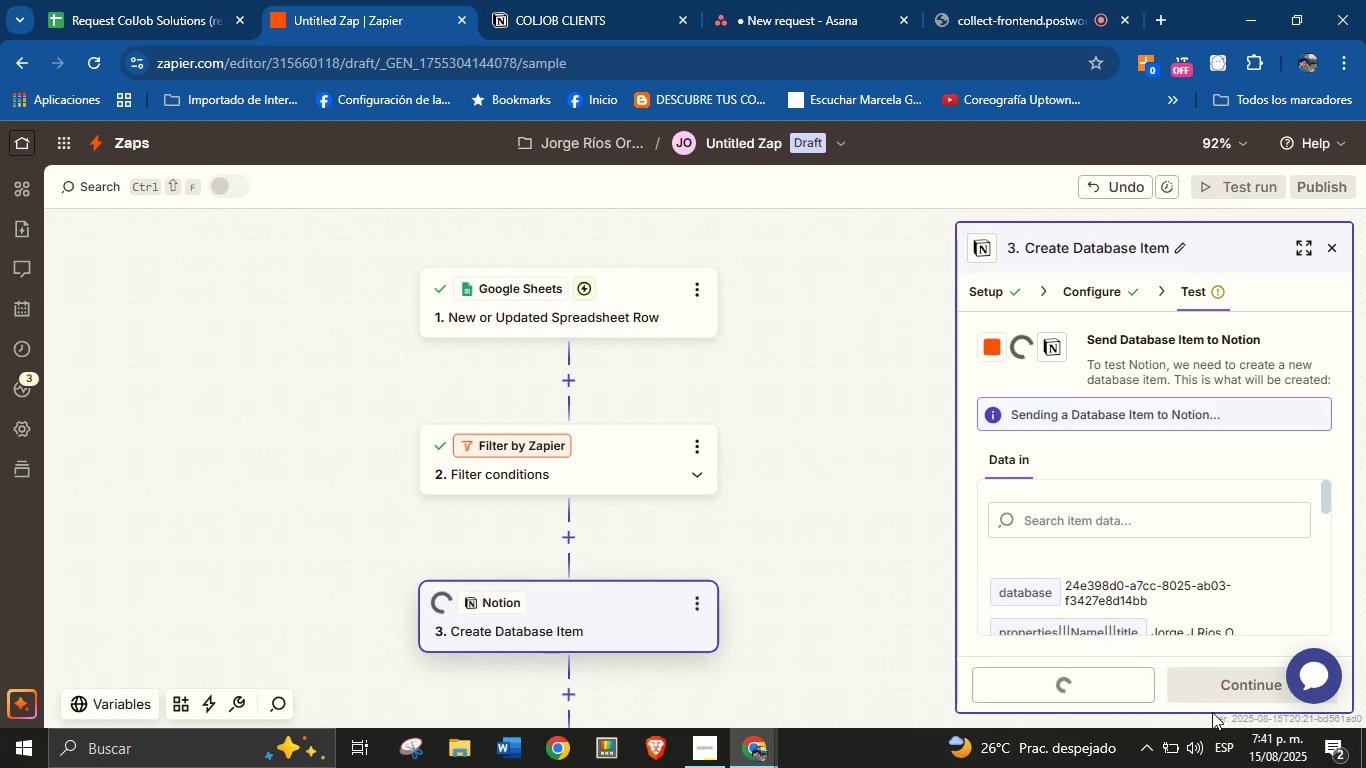 
left_click_drag(start_coordinate=[940, 674], to_coordinate=[917, 552])
 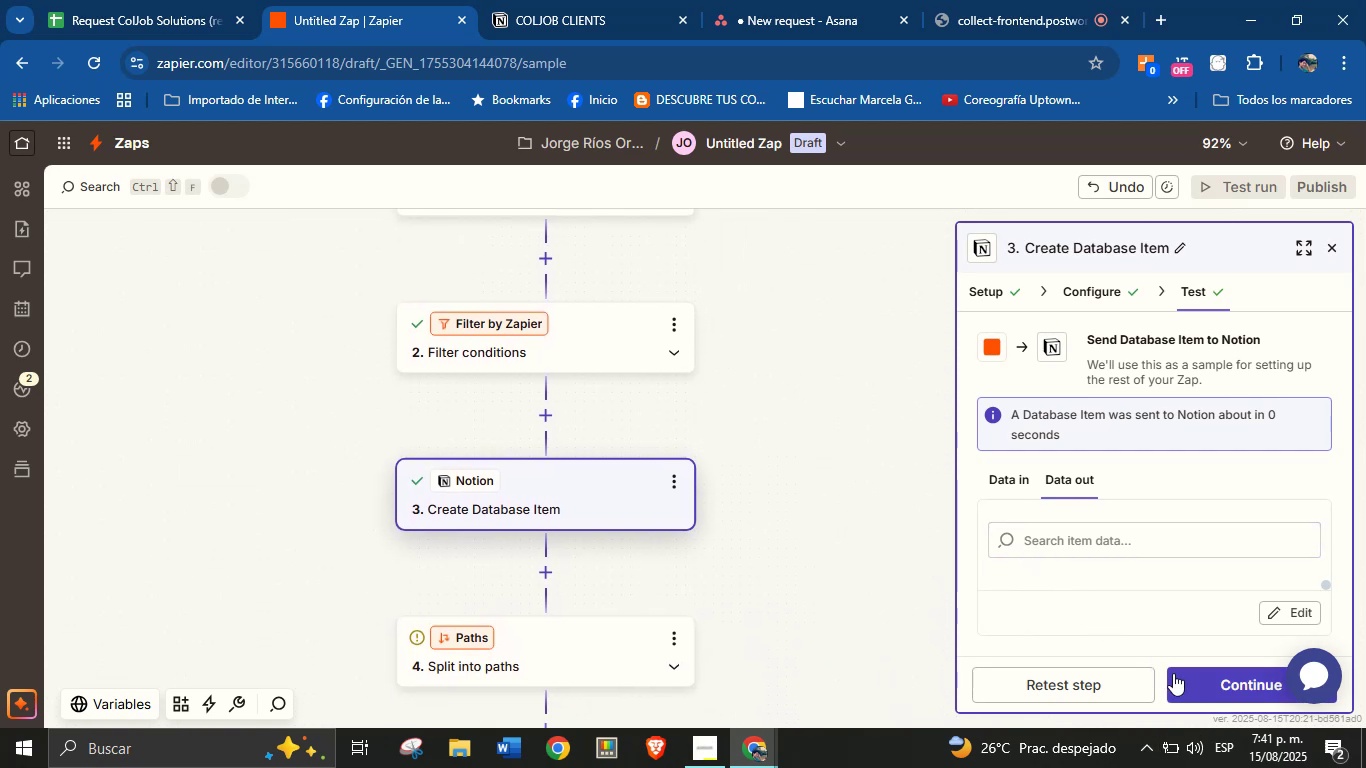 
left_click([1214, 689])
 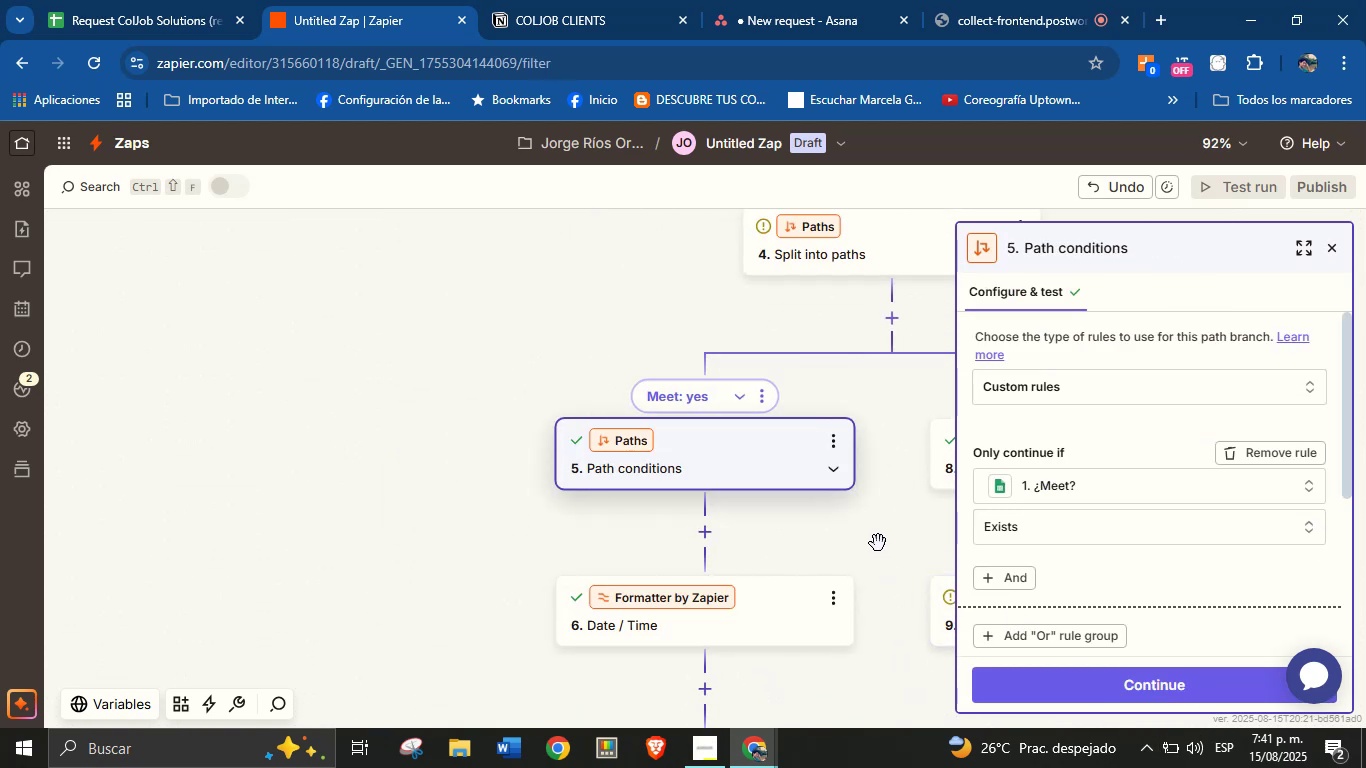 
left_click_drag(start_coordinate=[875, 553], to_coordinate=[750, 574])
 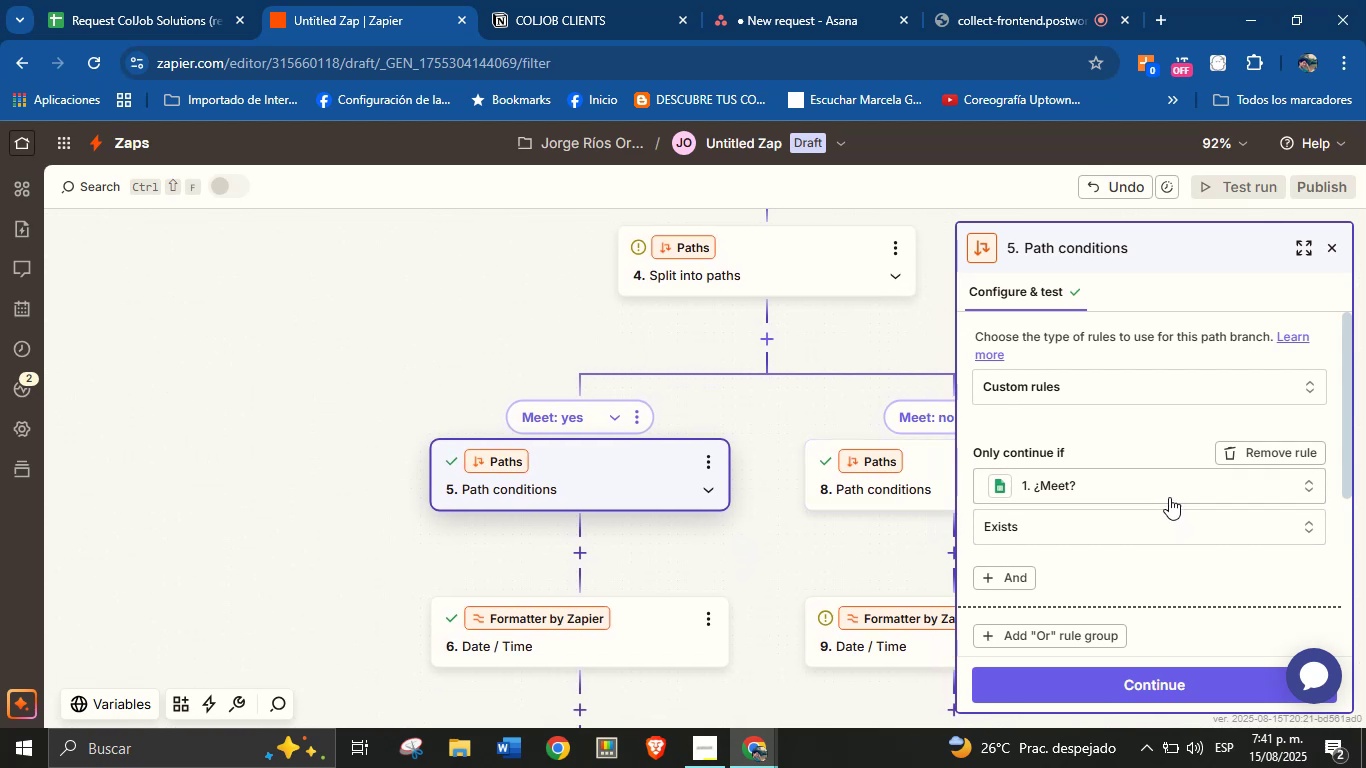 
left_click([1161, 484])
 